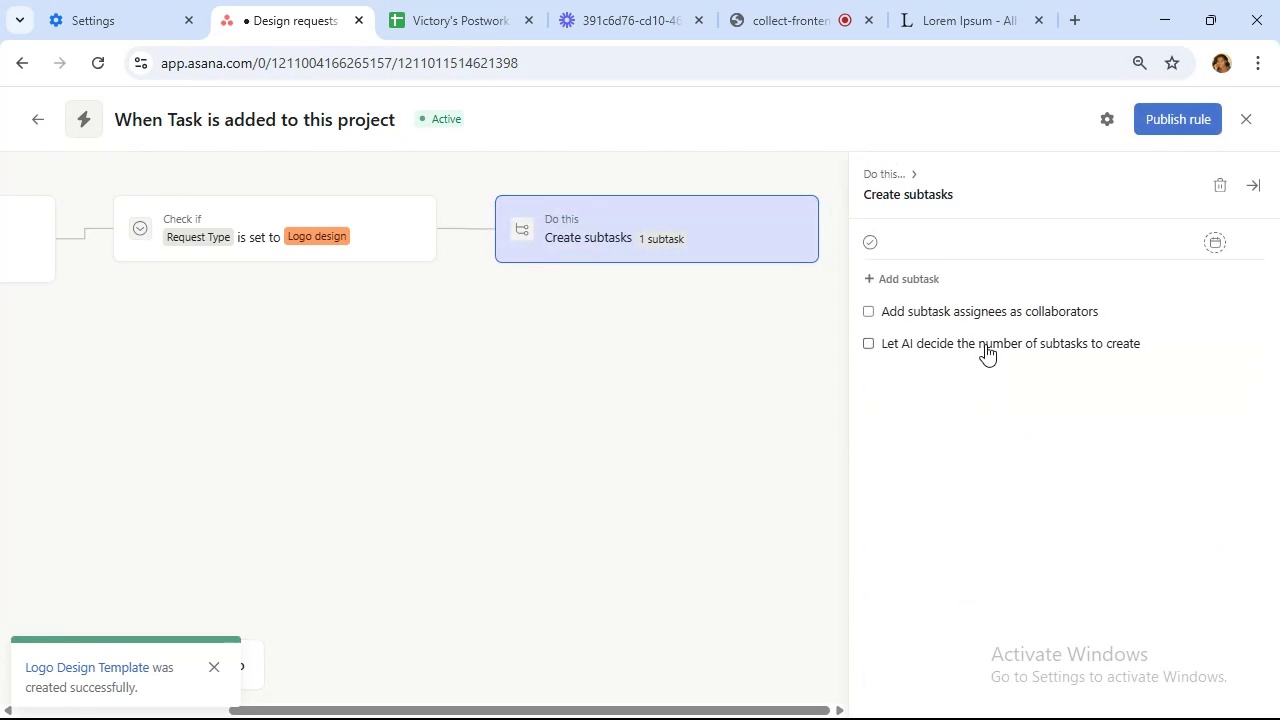 
left_click([954, 243])
 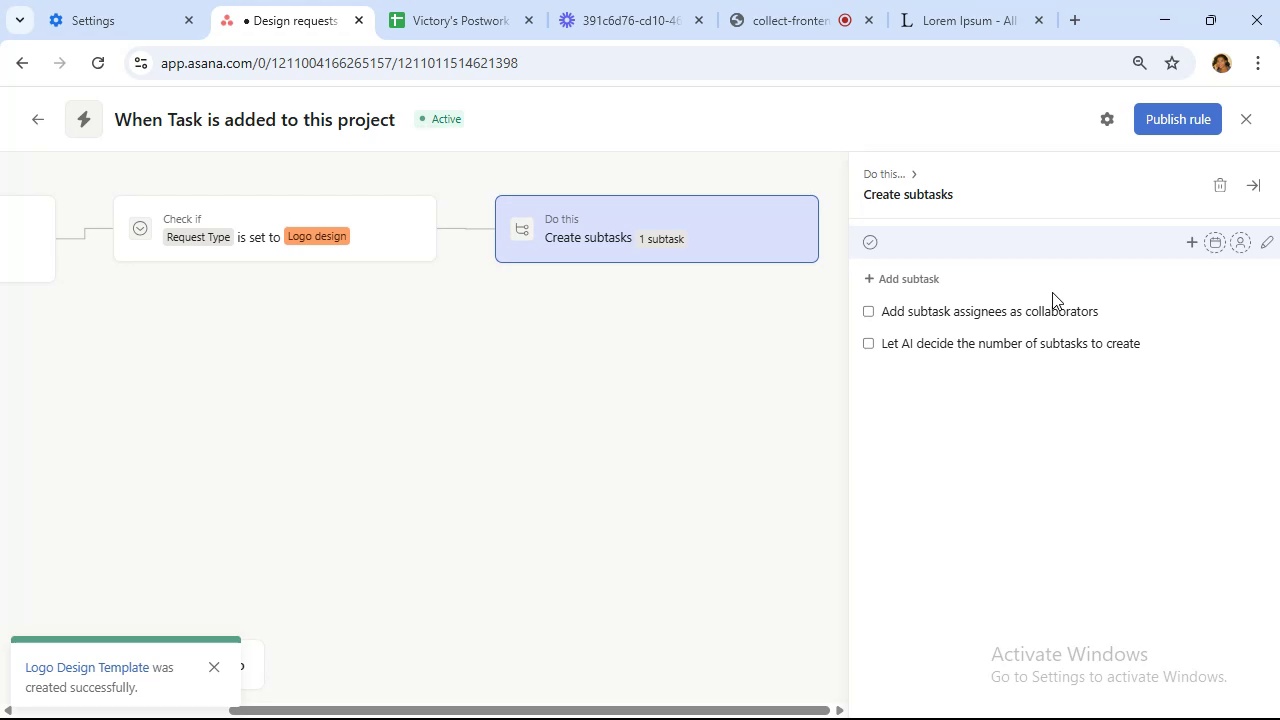 
wait(75.46)
 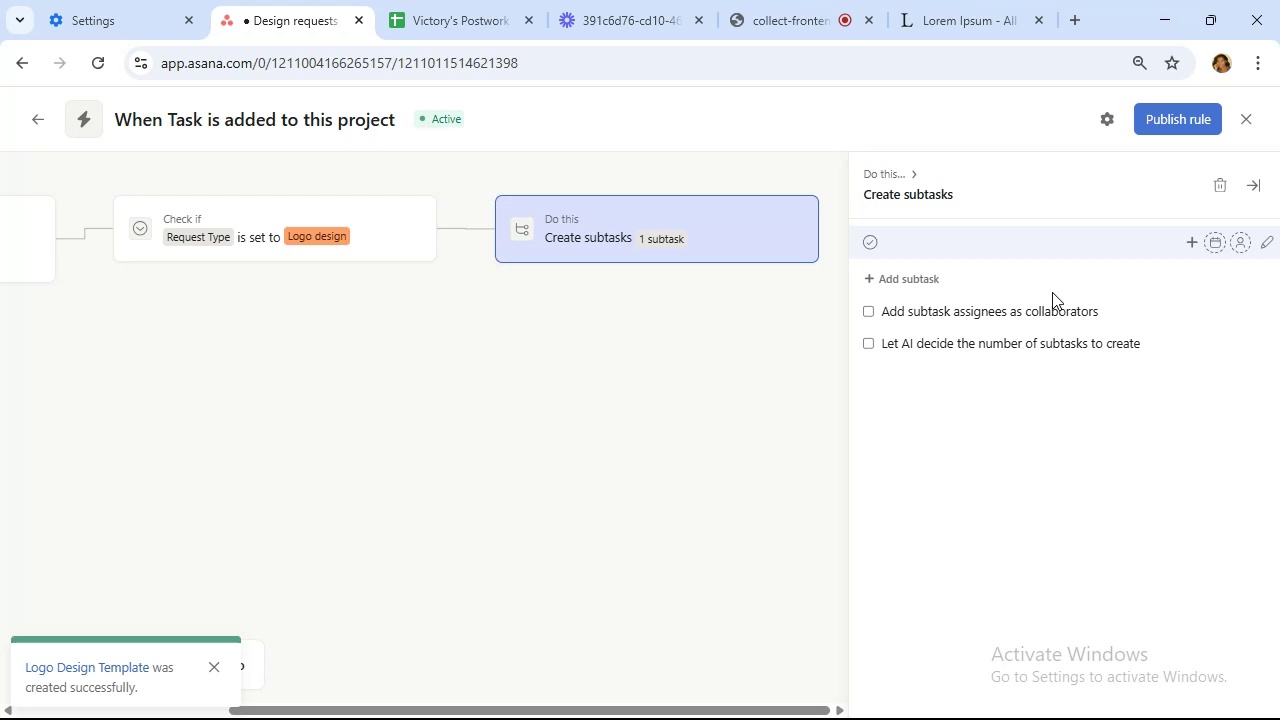 
type(Request date from client)
 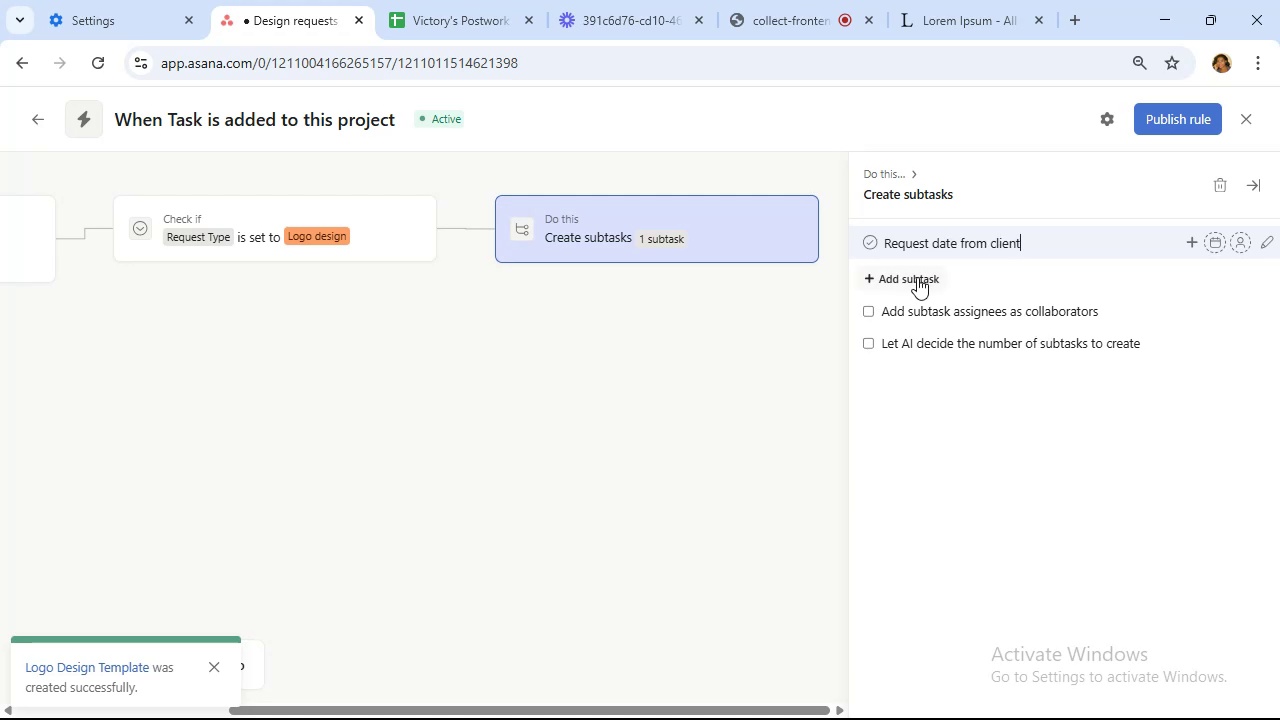 
wait(6.31)
 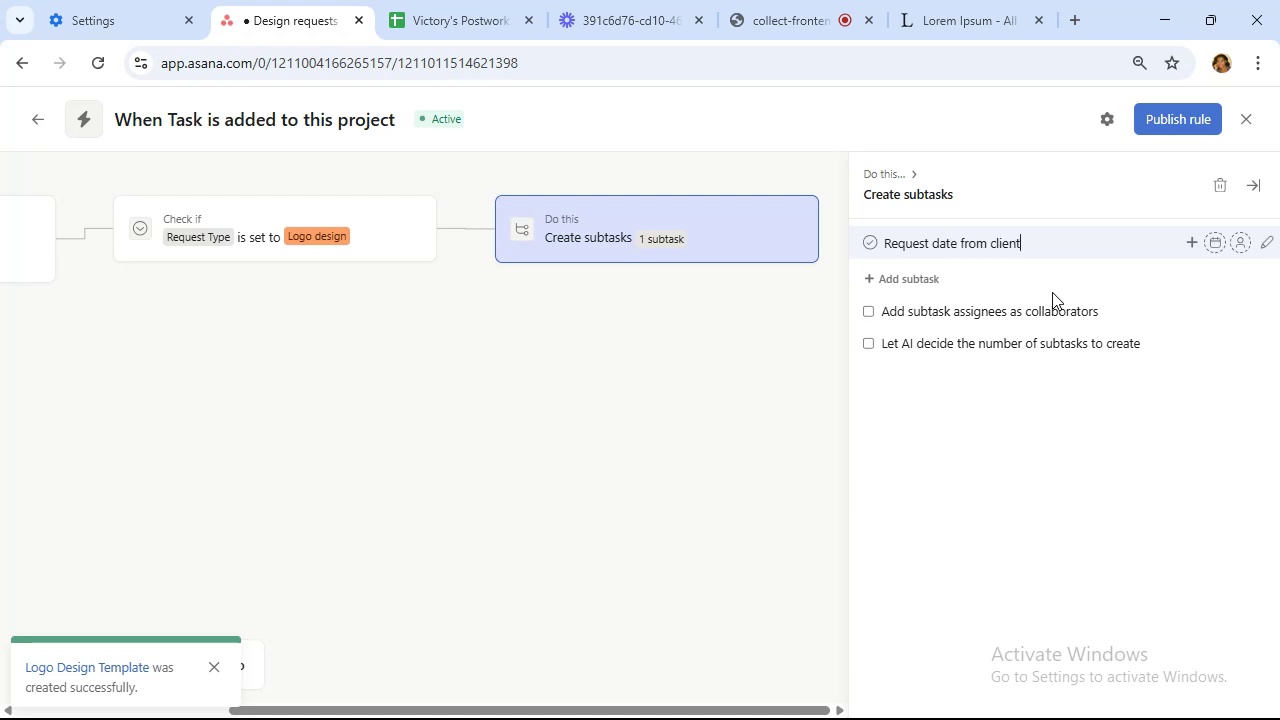 
left_click([917, 277])
 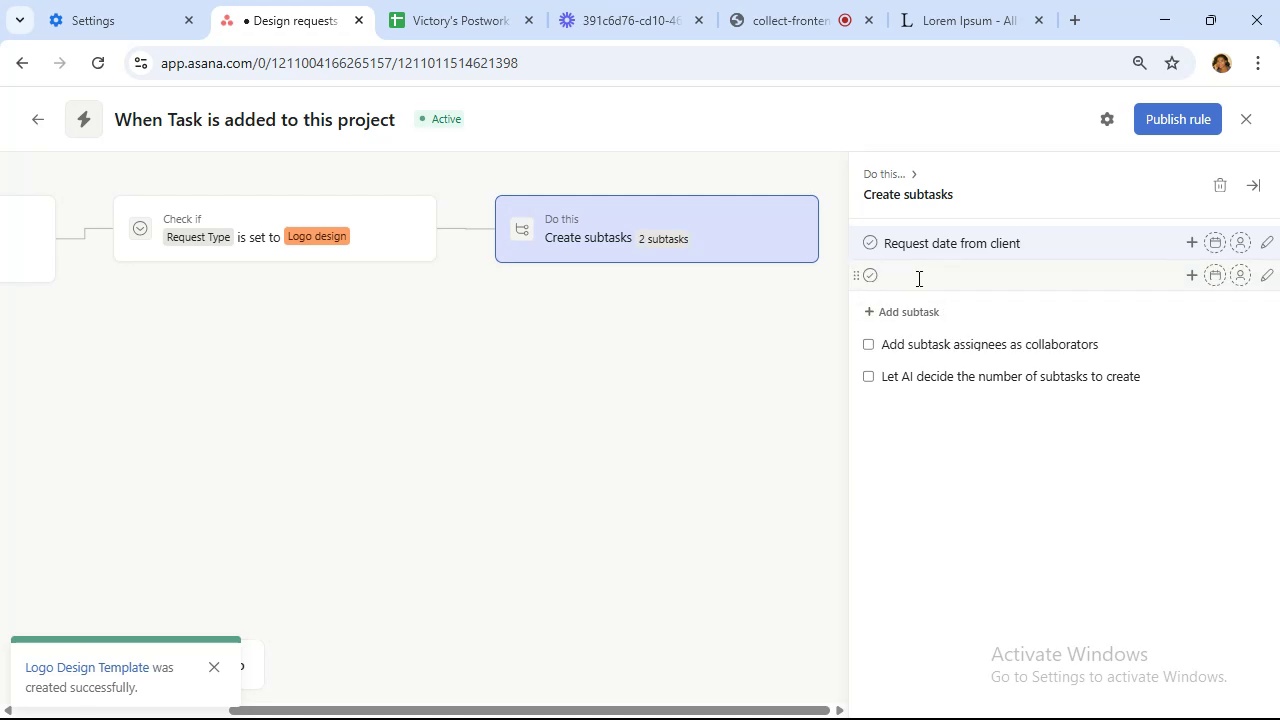 
left_click([917, 279])
 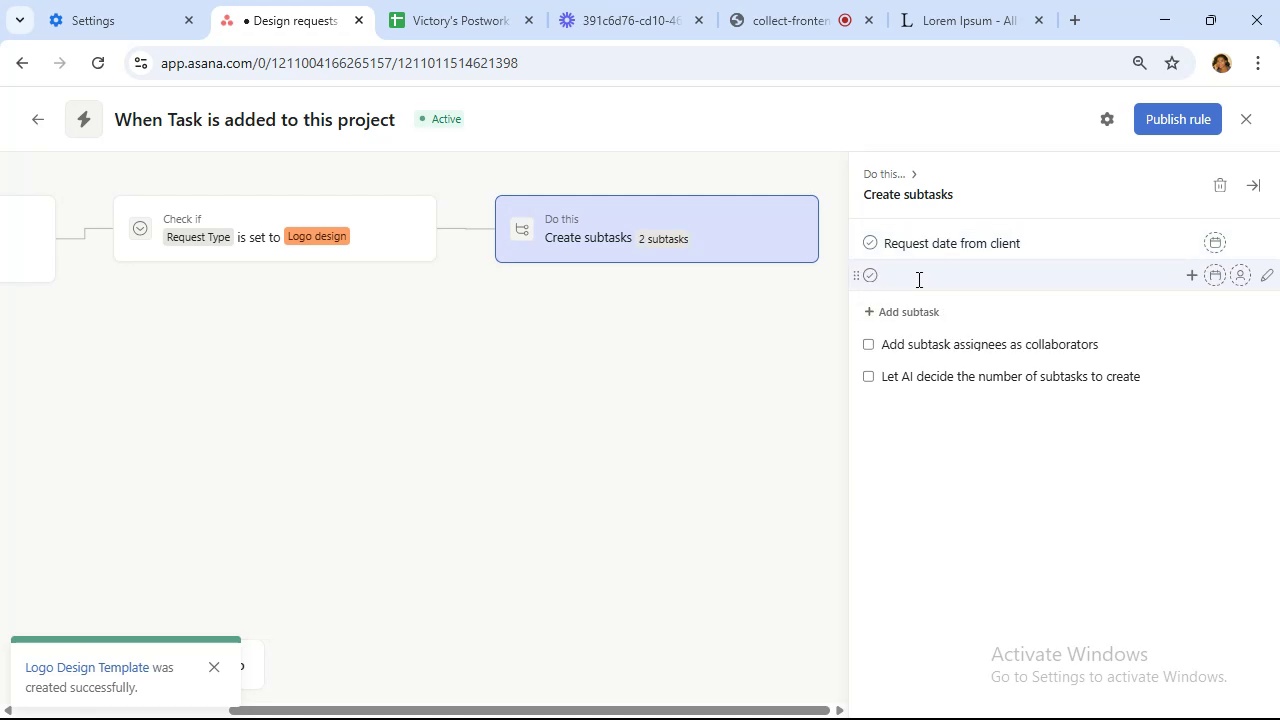 
type(Design)
 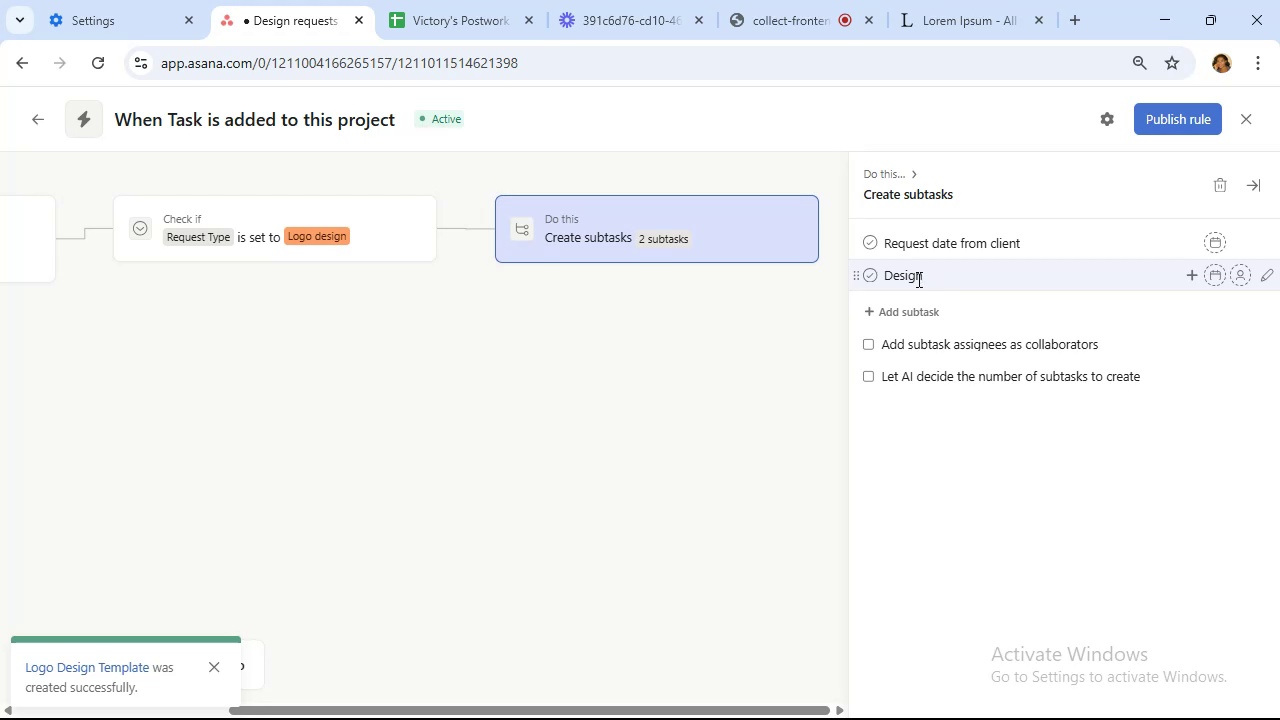 
wait(12.18)
 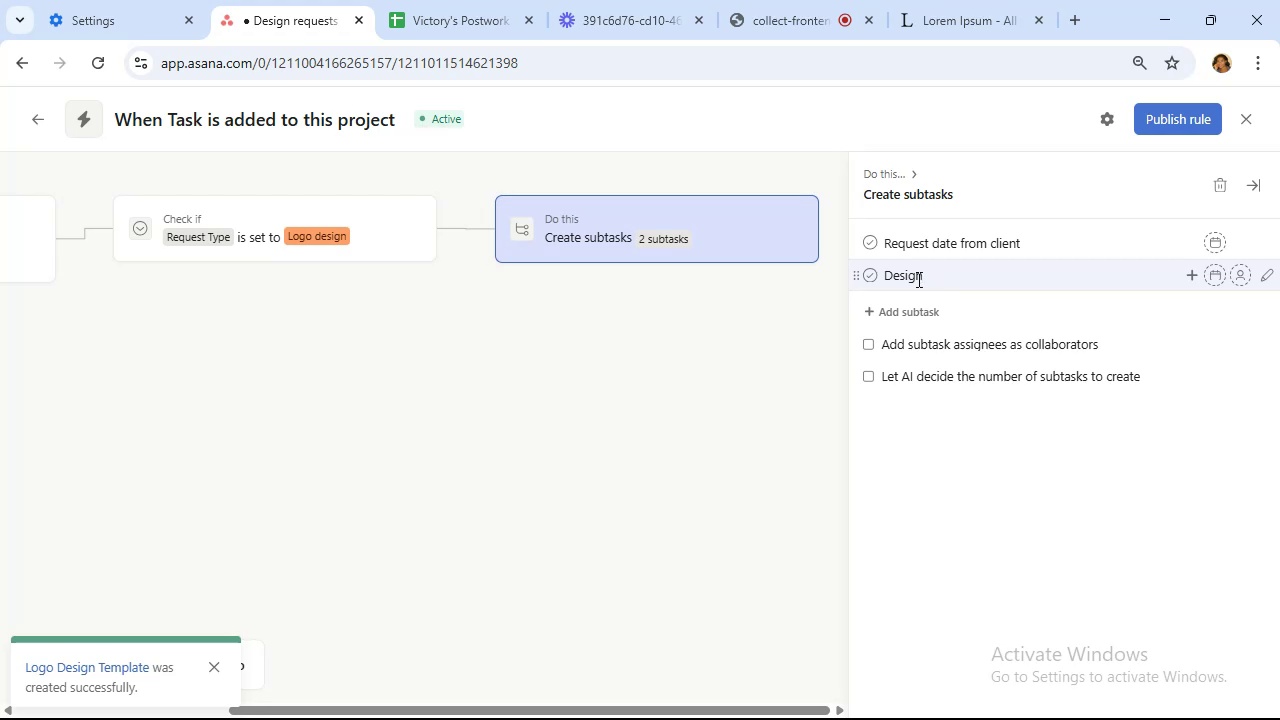 
type( 2 concepts)
 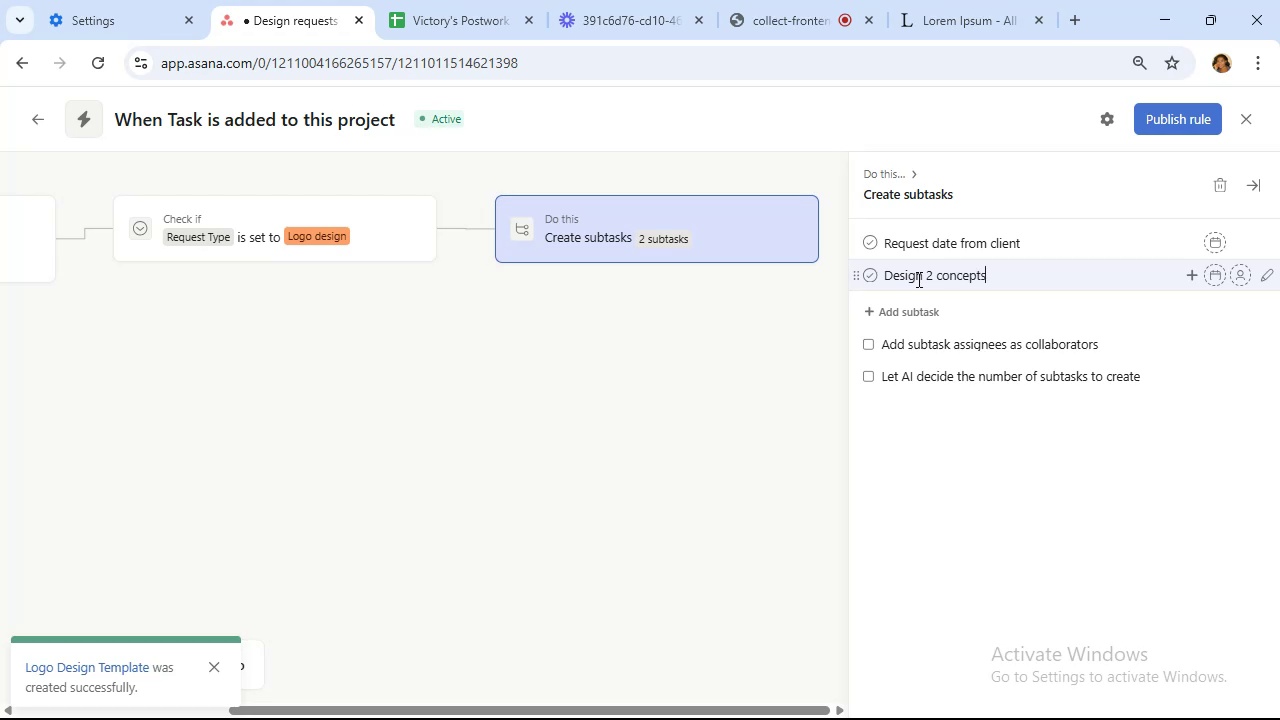 
key(Enter)
 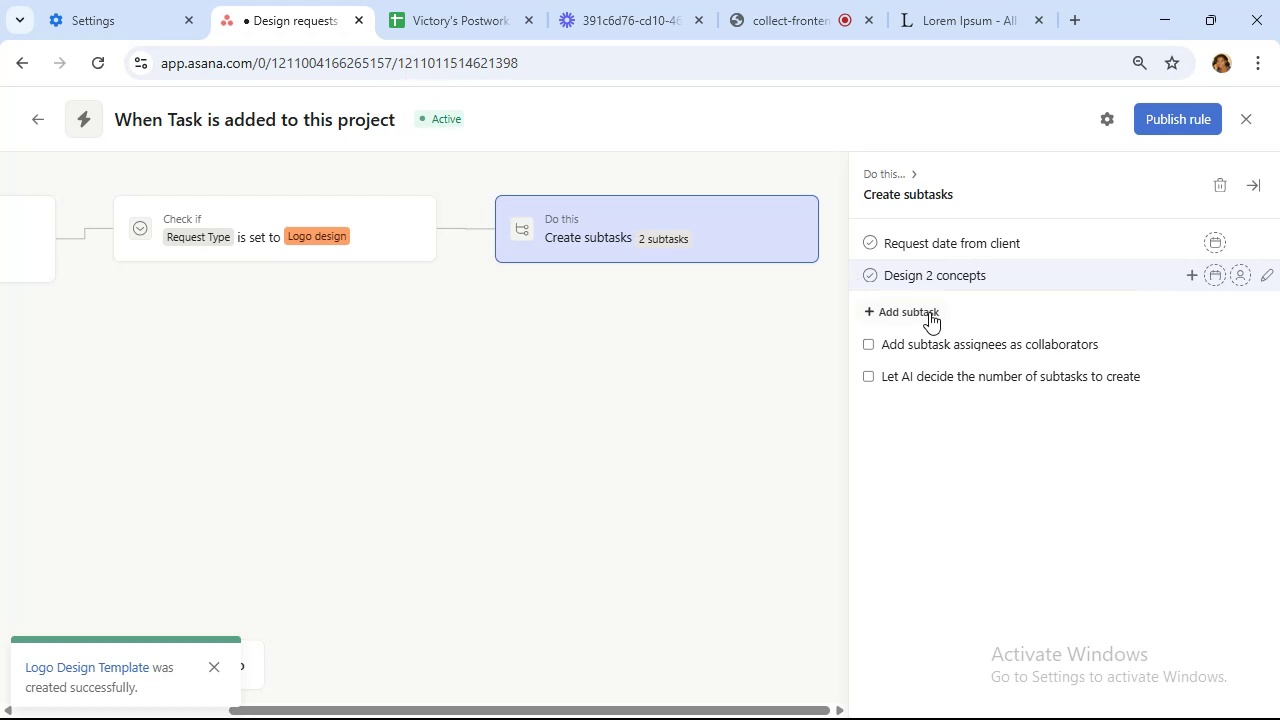 
left_click([930, 319])
 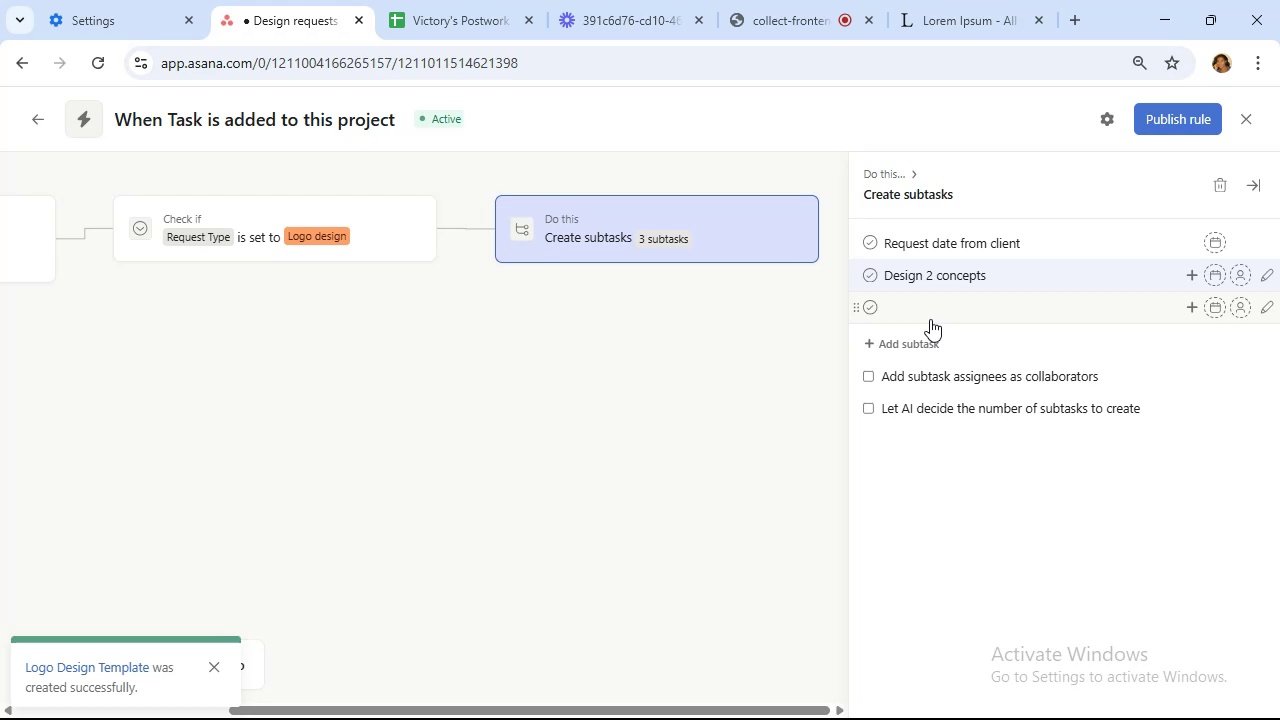 
wait(16.89)
 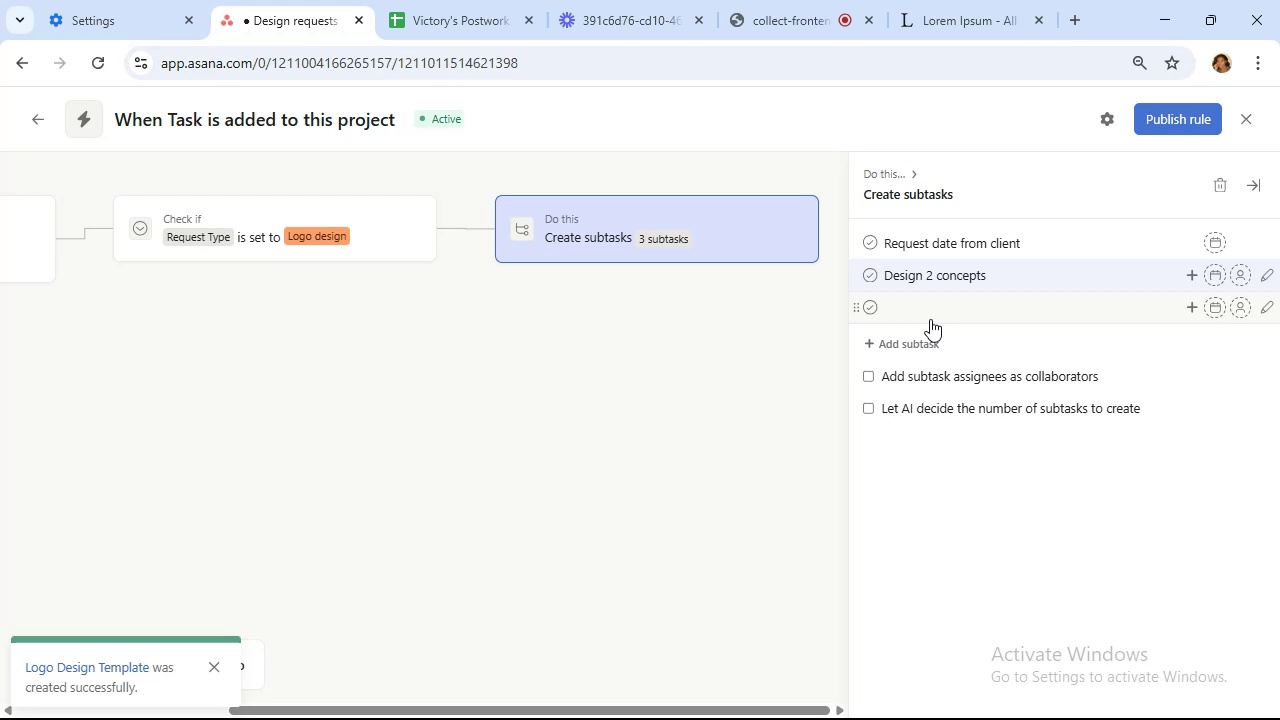 
left_click([900, 314])
 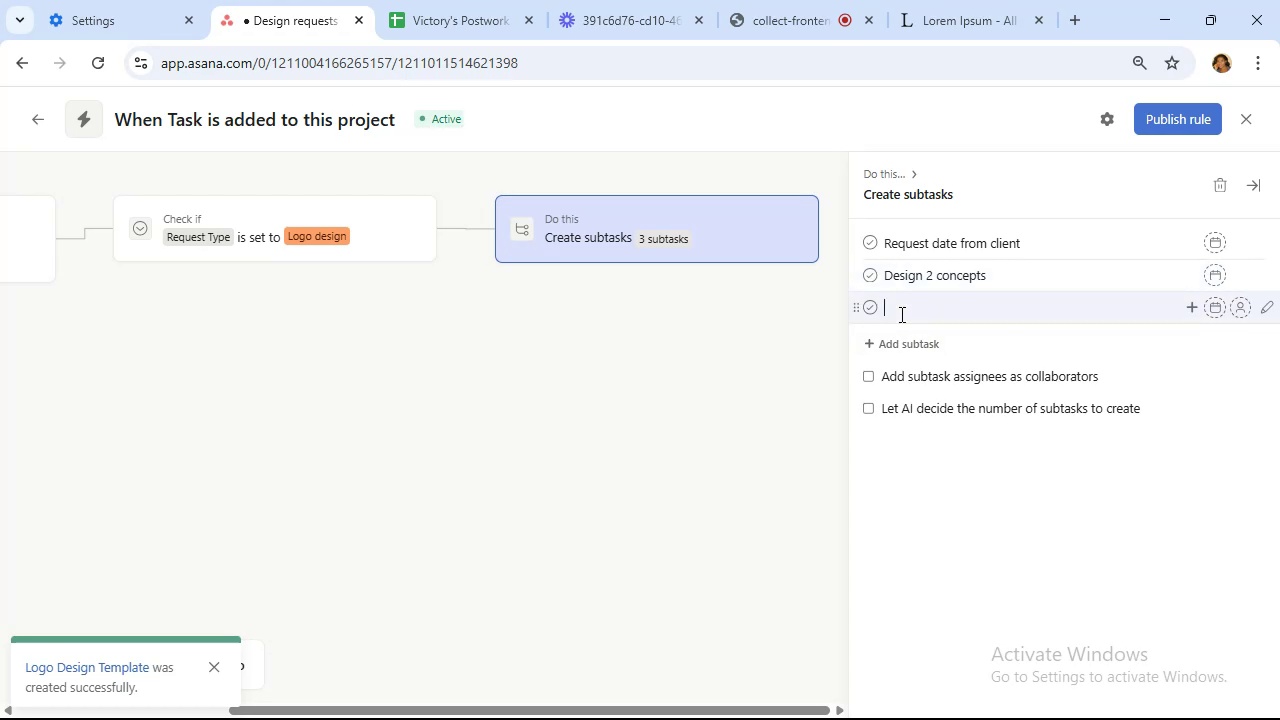 
type(Get feedback from client)
 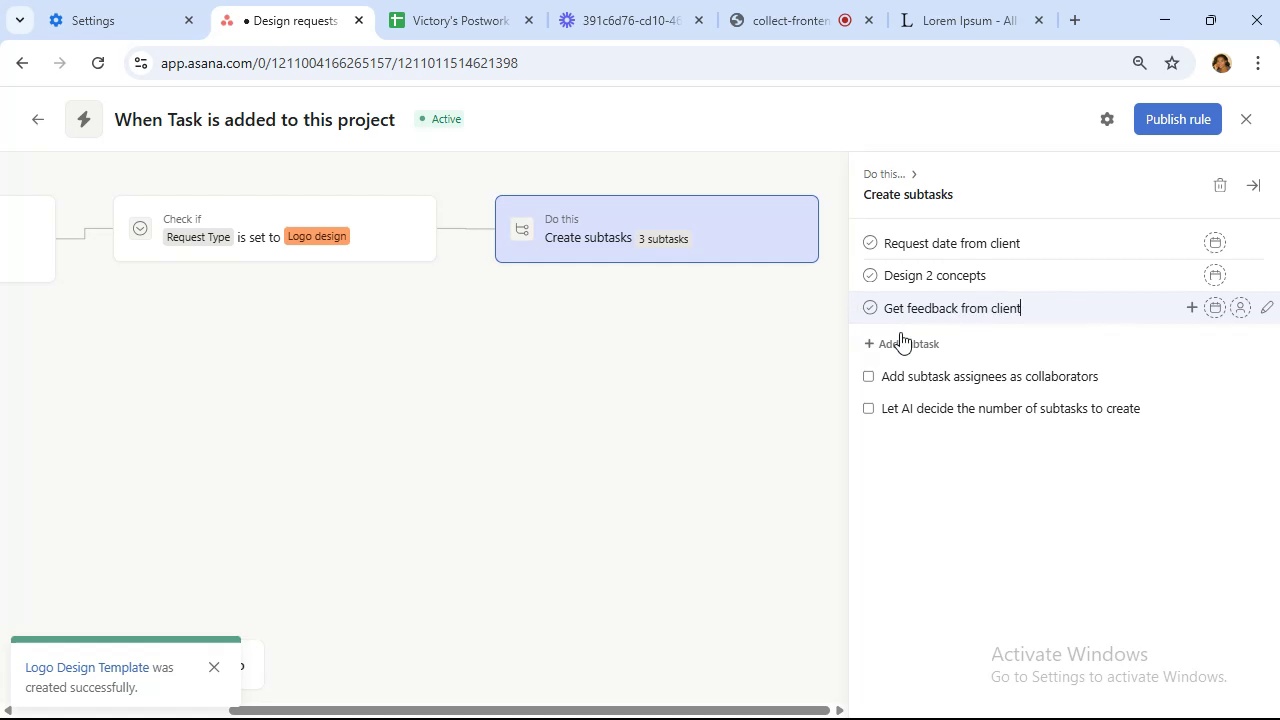 
left_click([905, 348])
 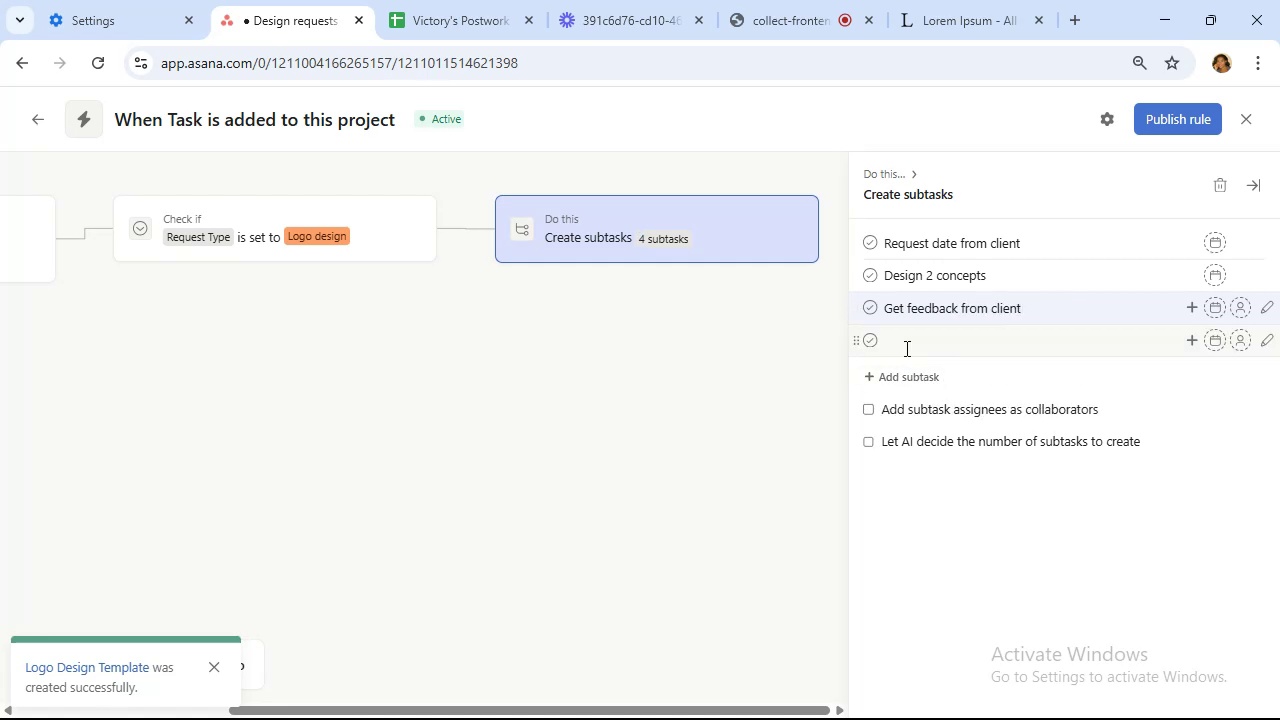 
key(Shift+ShiftLeft)
 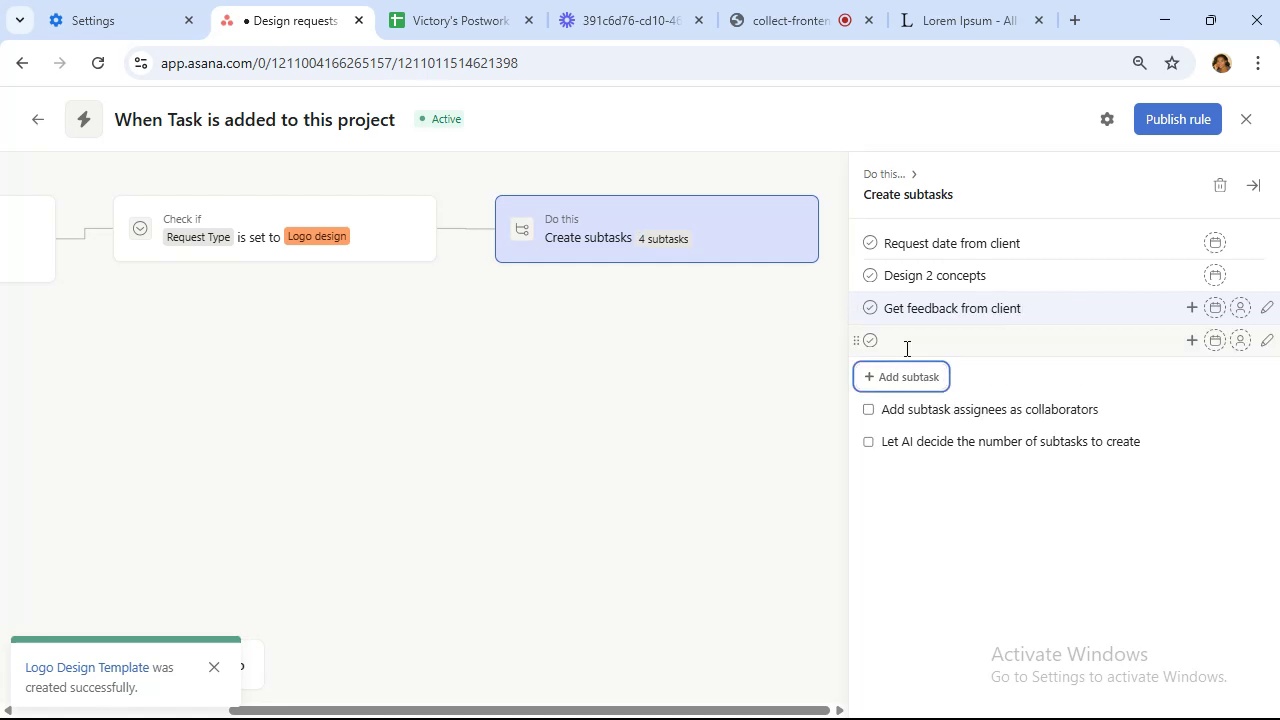 
key(Shift+D)
 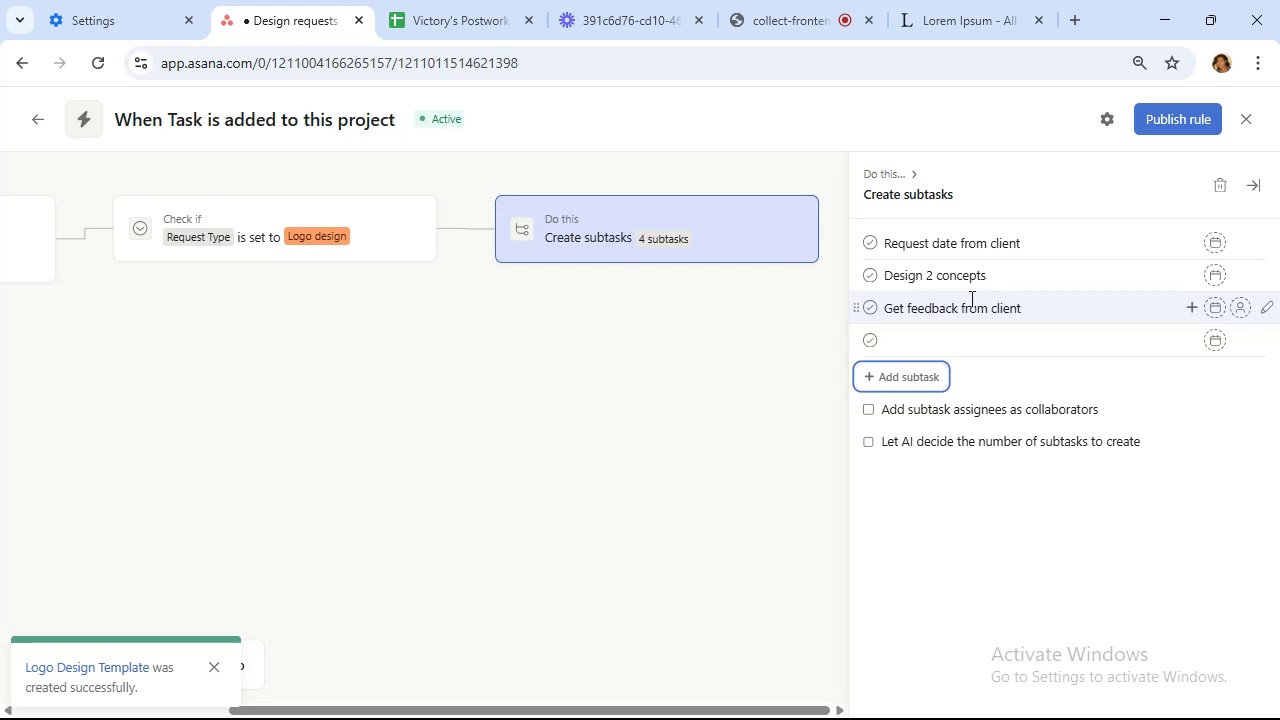 
left_click([967, 342])
 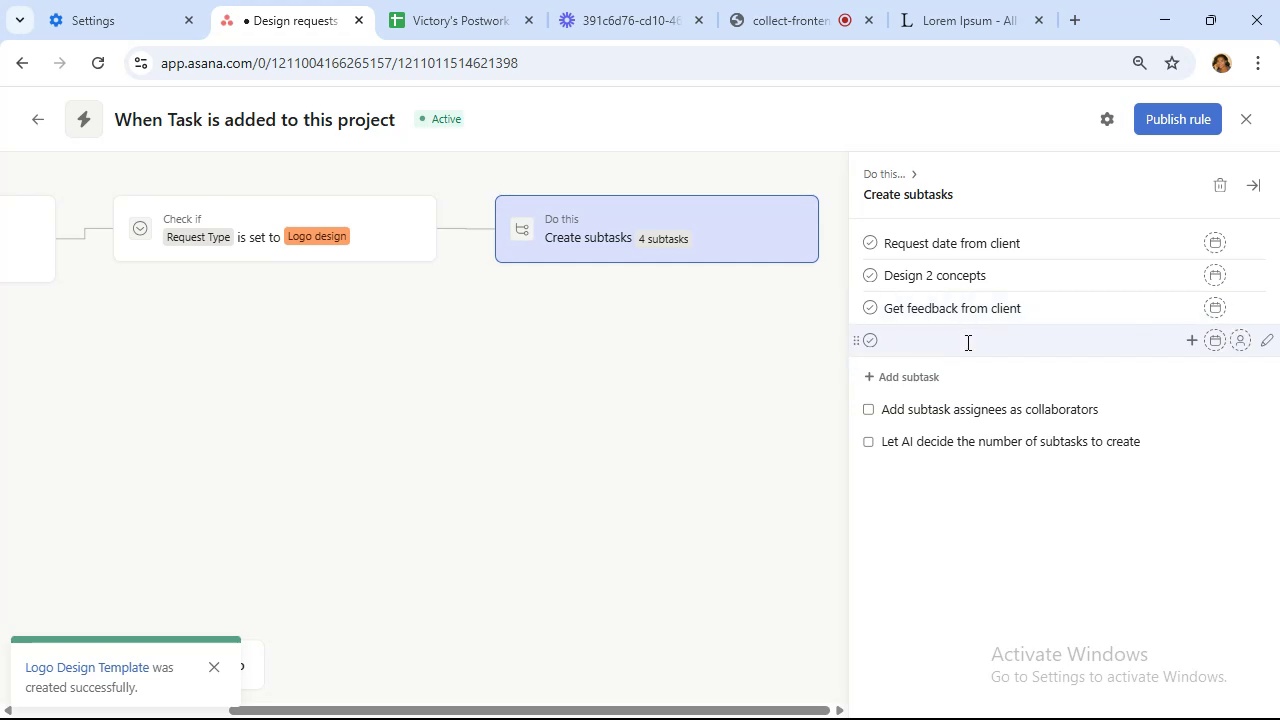 
type(Design final logo)
 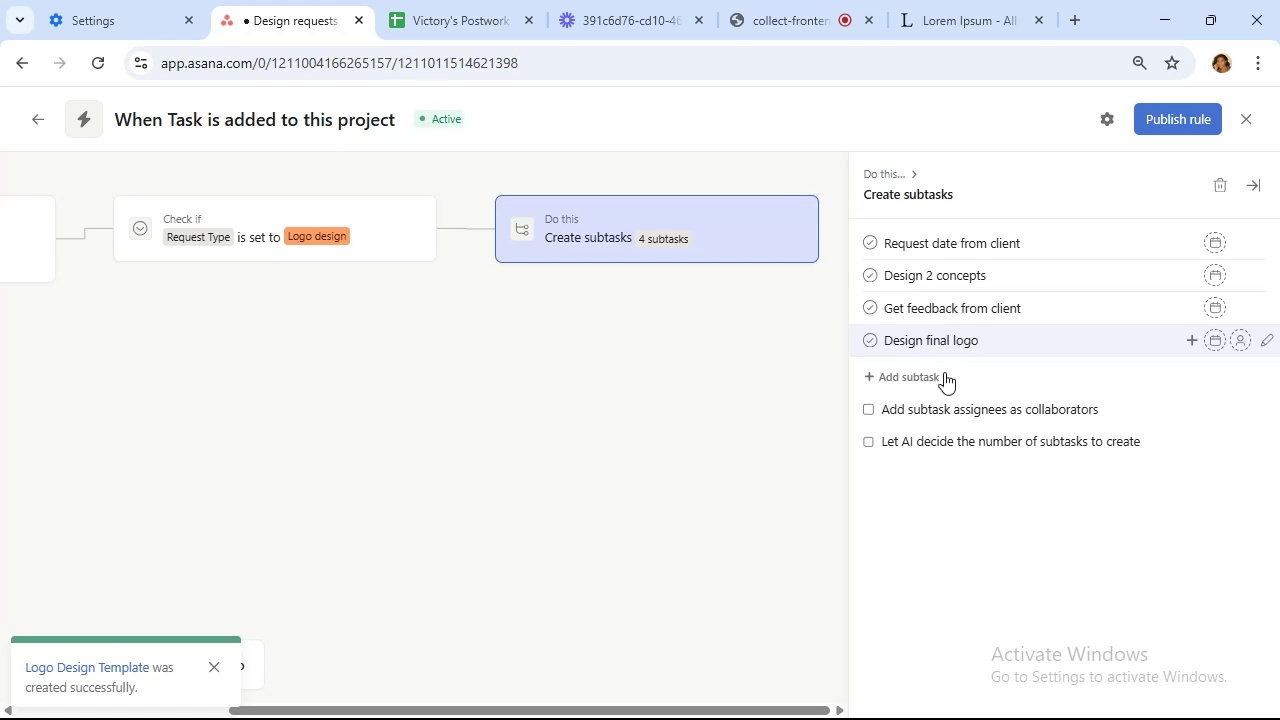 
double_click([921, 380])
 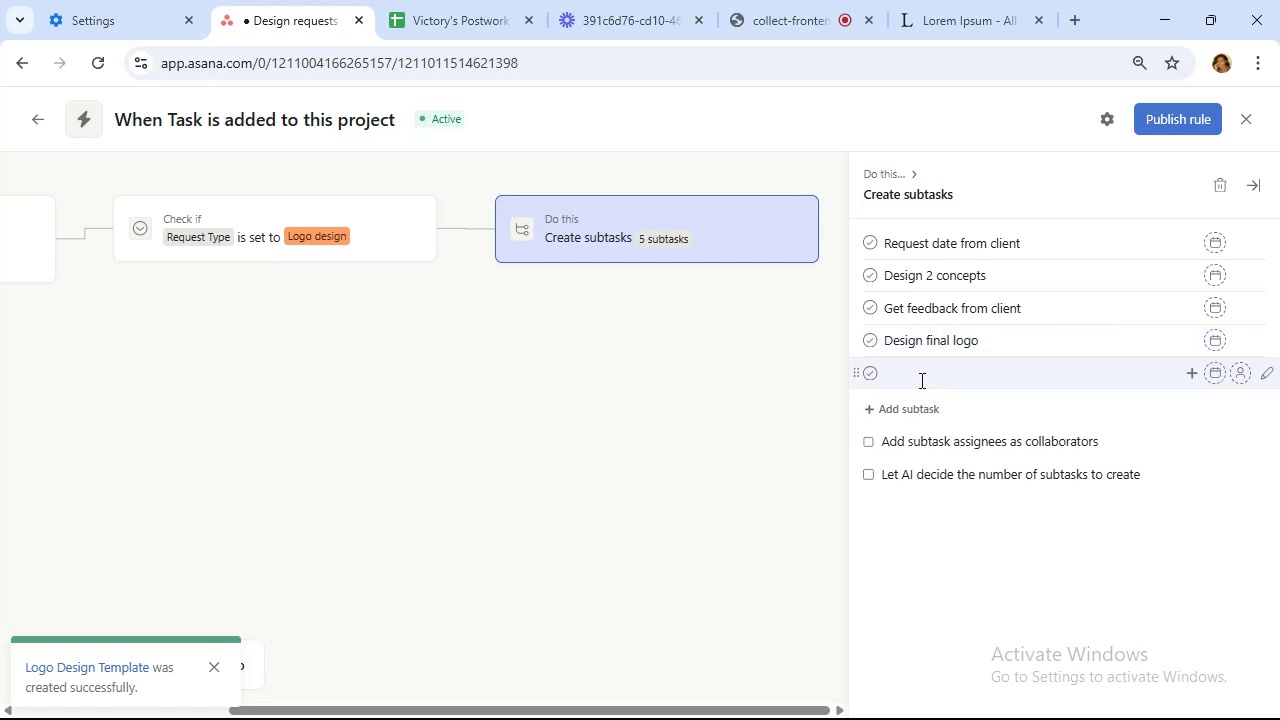 
type(Send to client for approcal)
 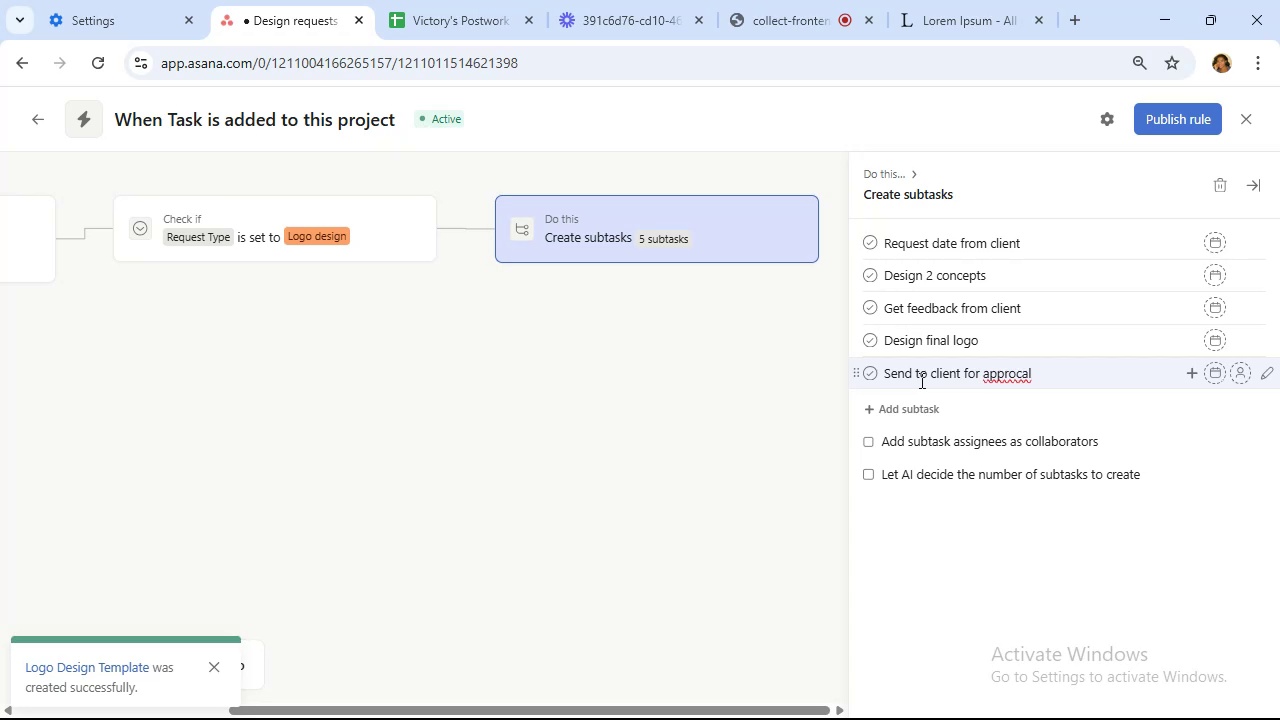 
wait(10.27)
 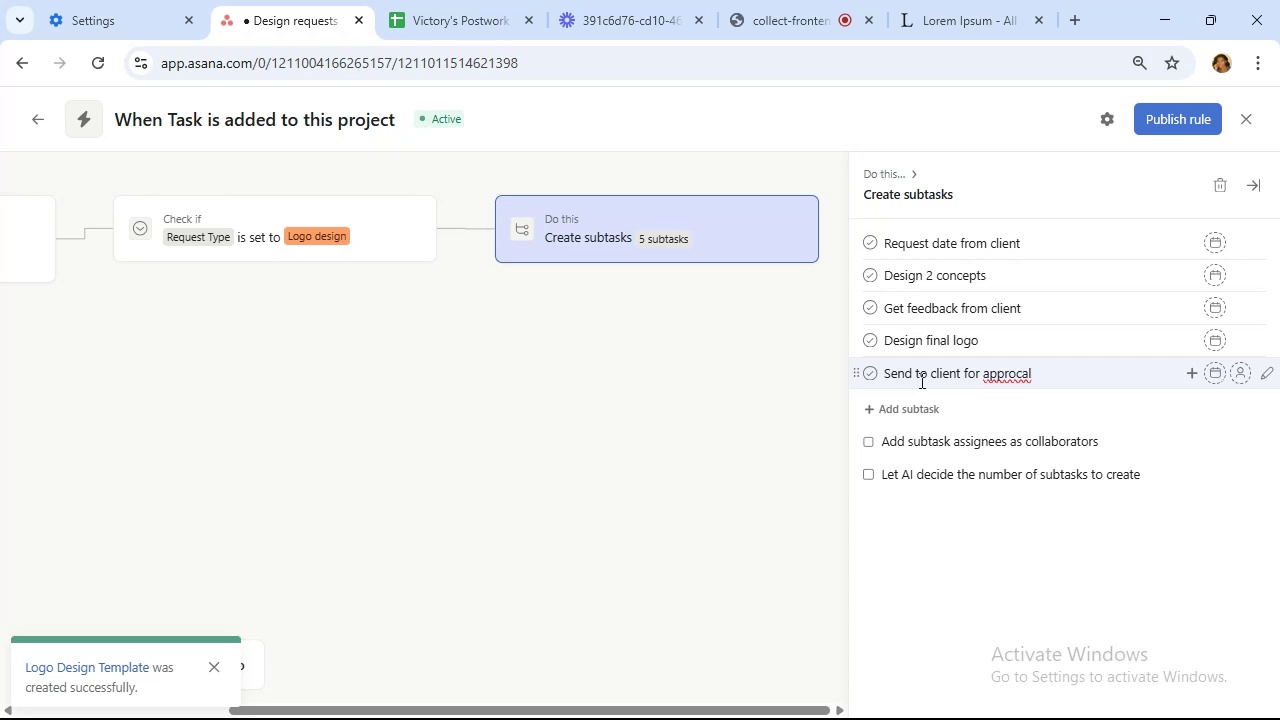 
left_click([1186, 241])
 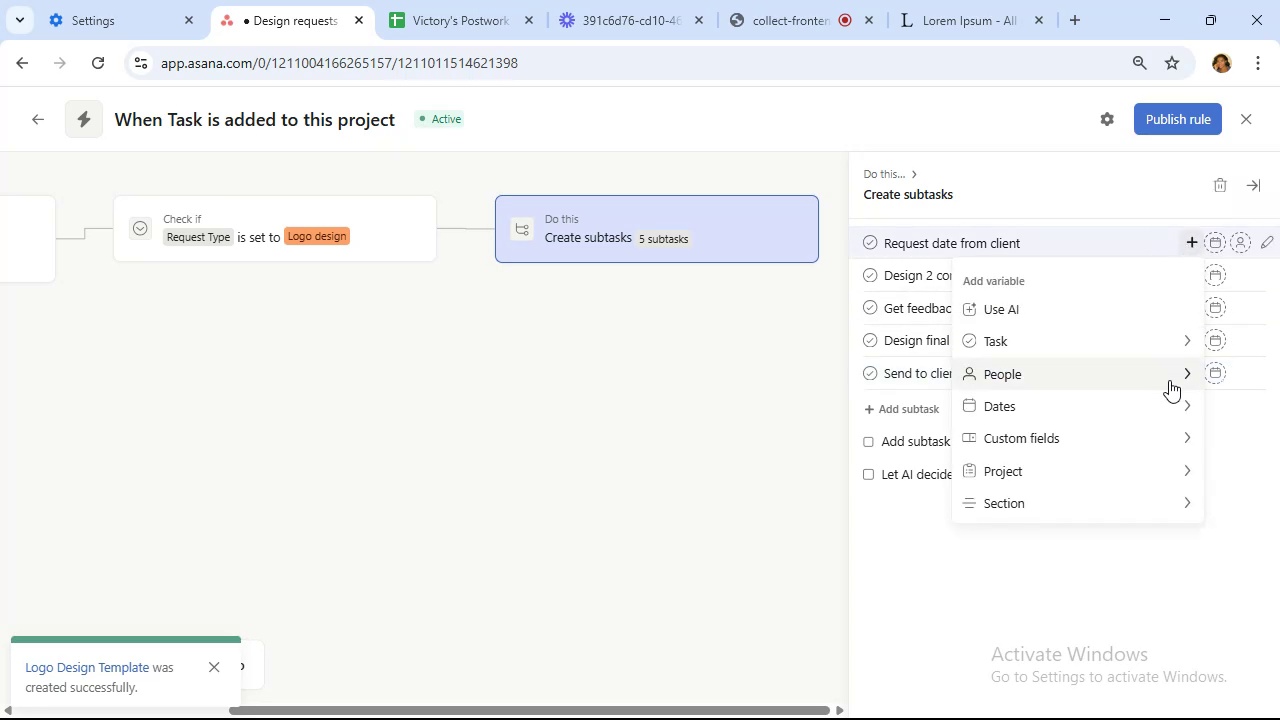 
left_click([1169, 405])
 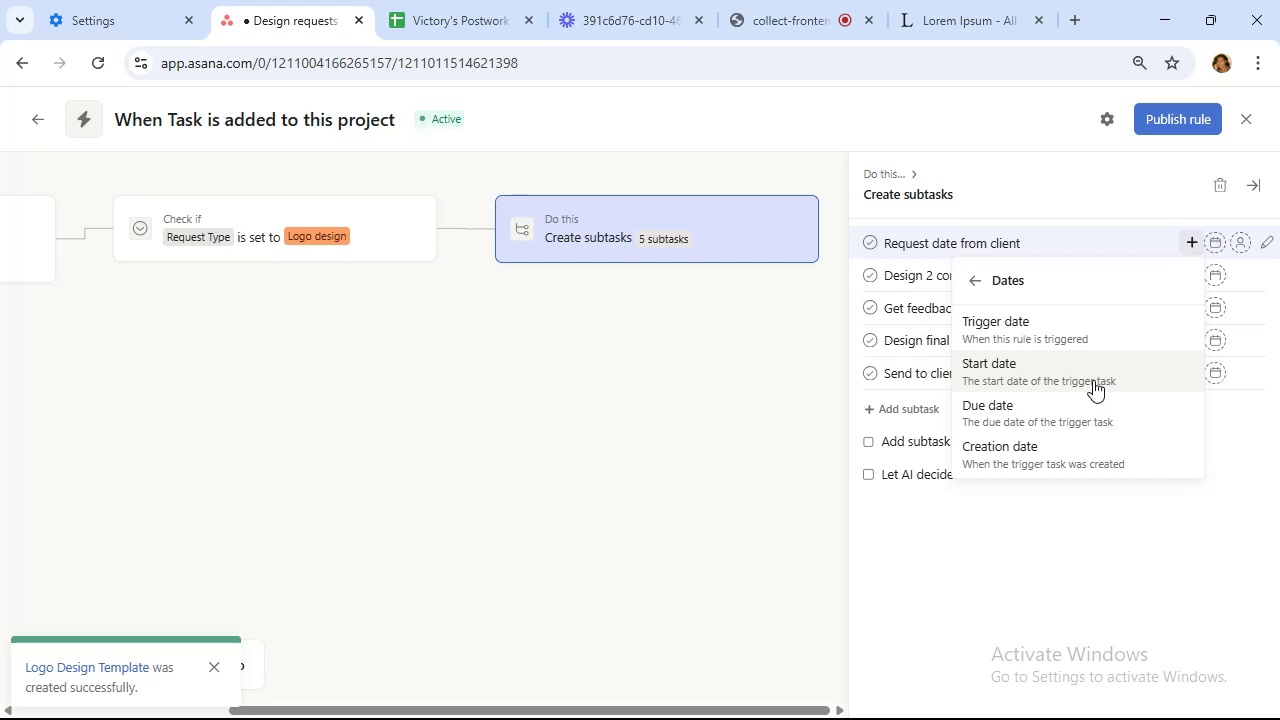 
wait(16.09)
 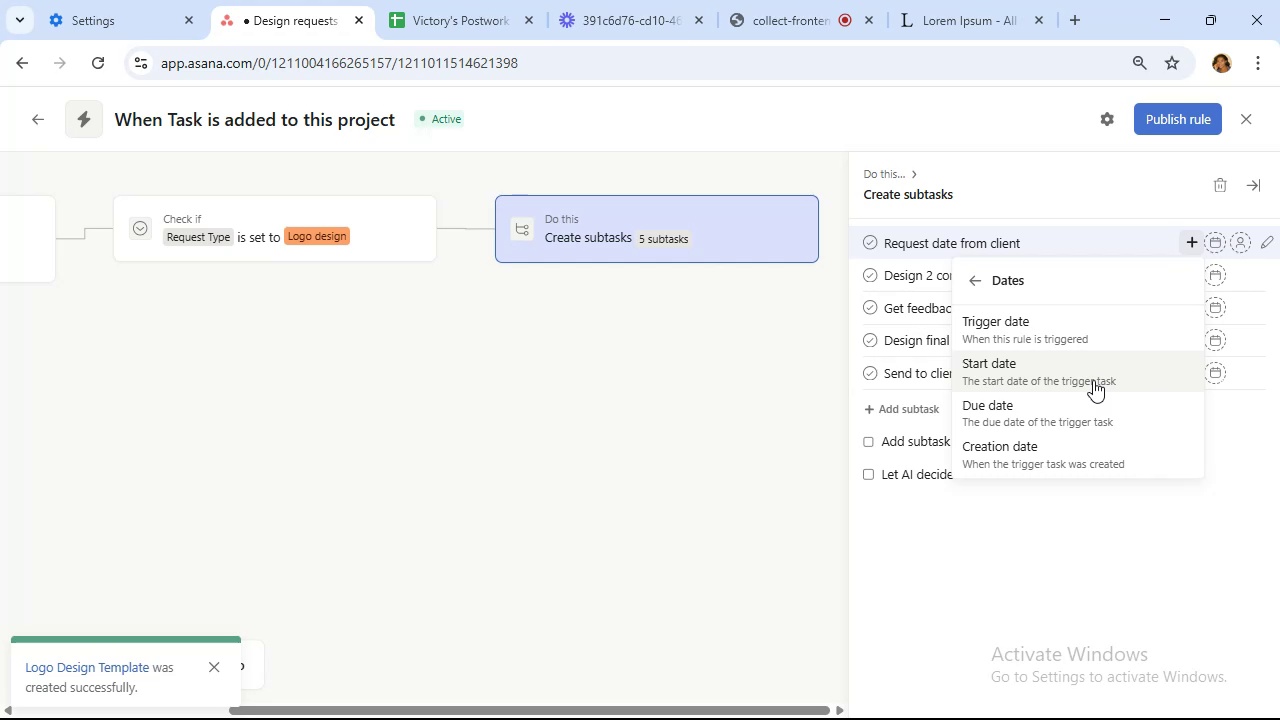 
left_click([1166, 121])
 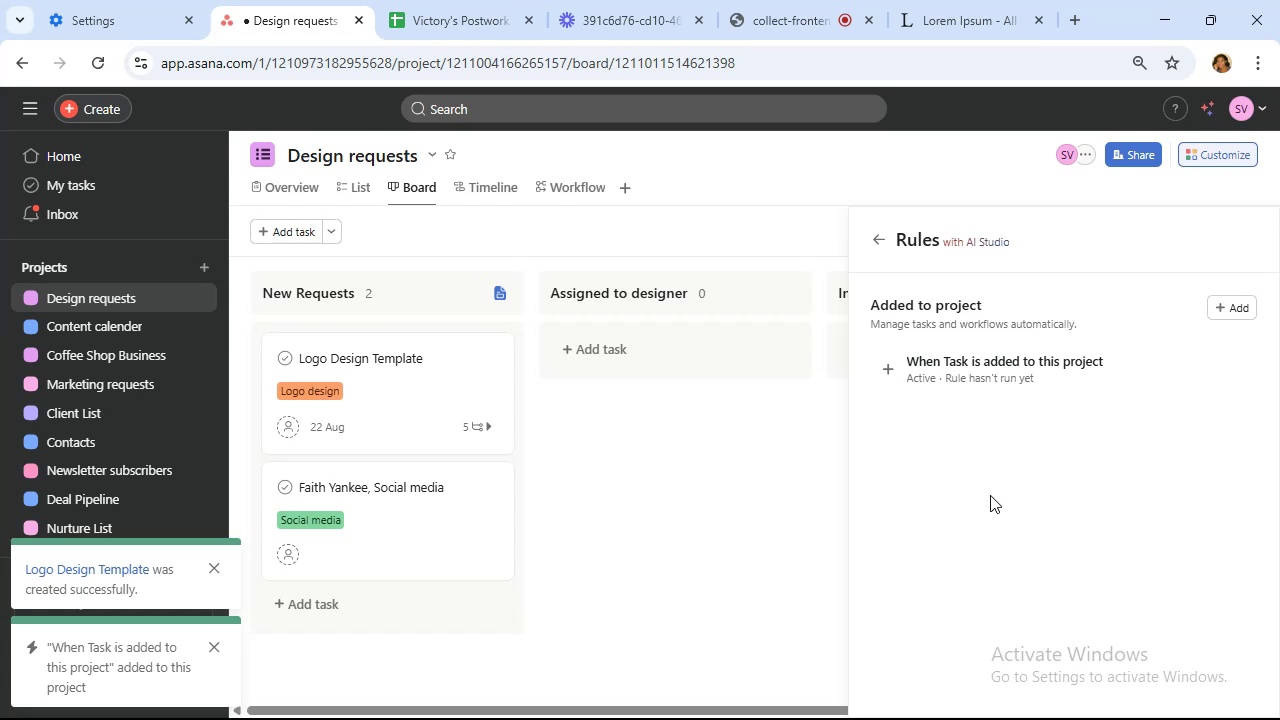 
wait(17.14)
 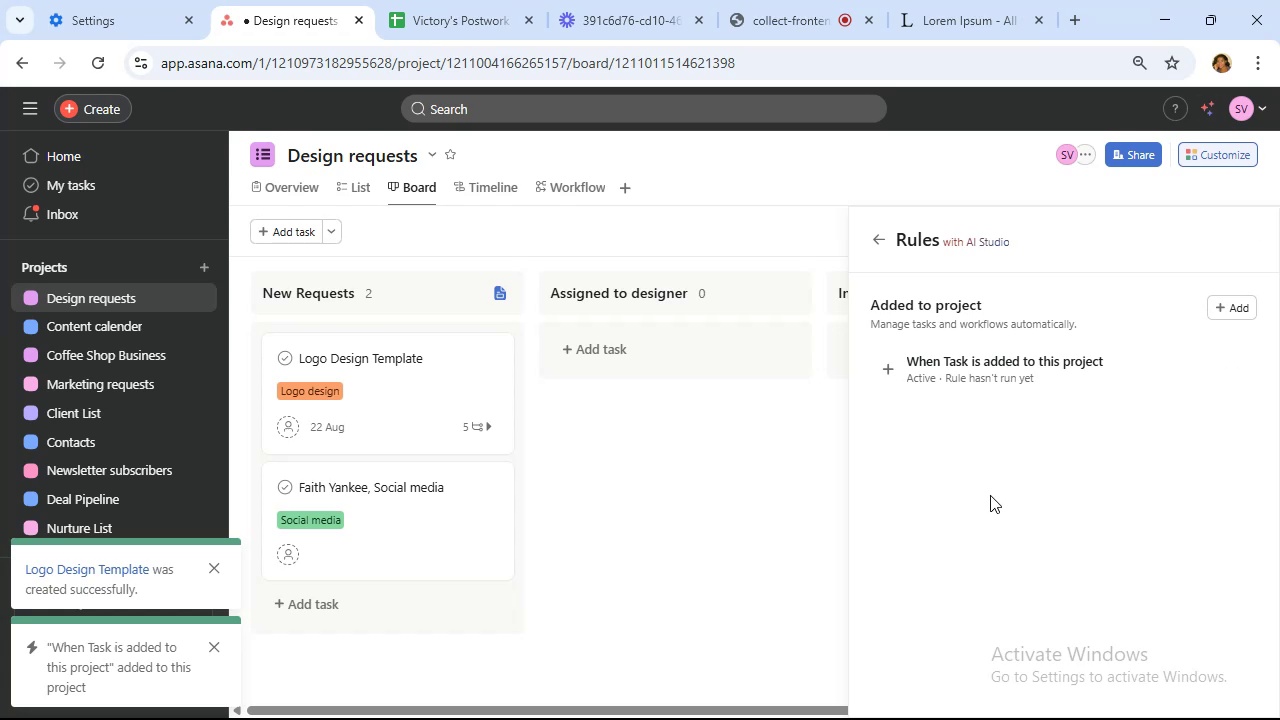 
left_click([1245, 245])
 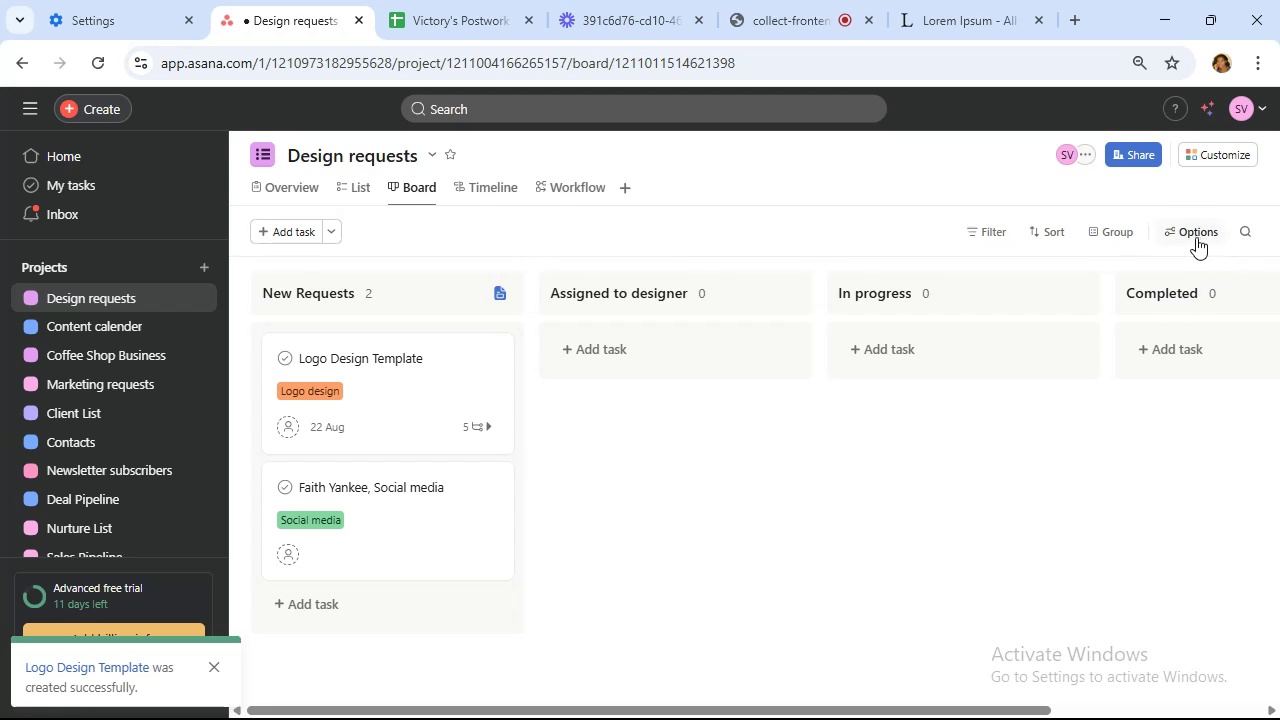 
wait(17.82)
 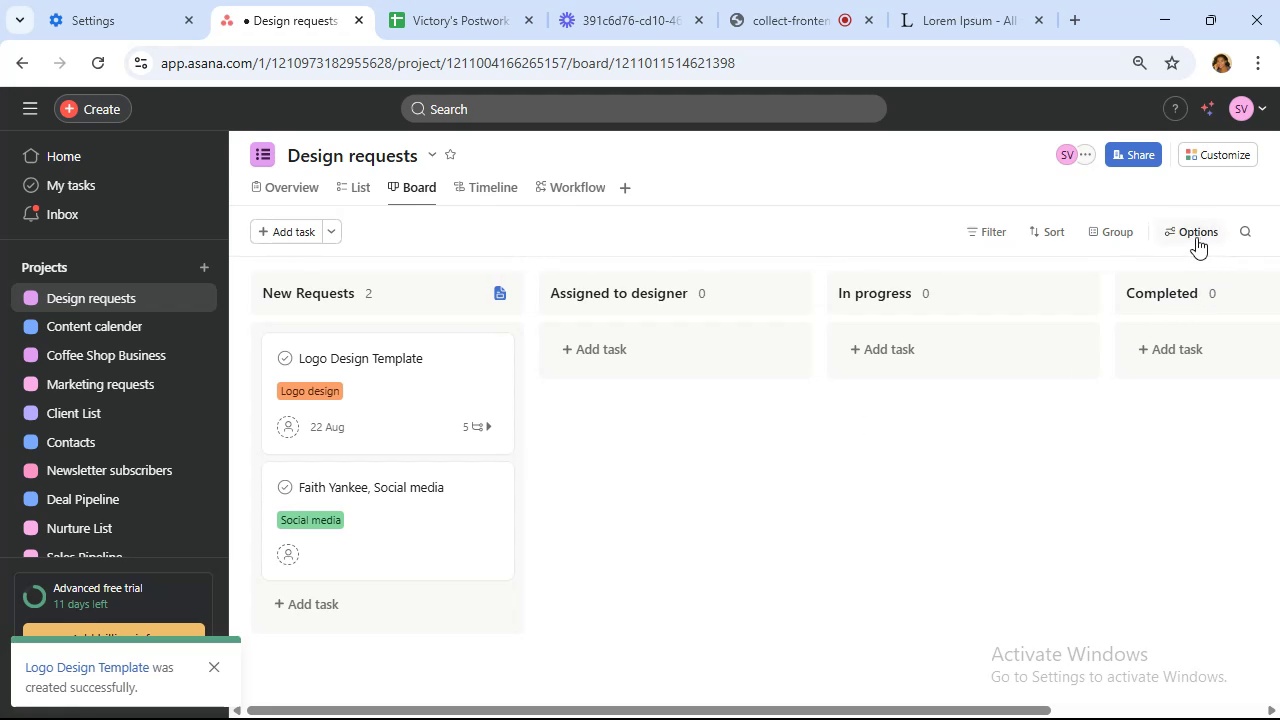 
left_click([1240, 240])
 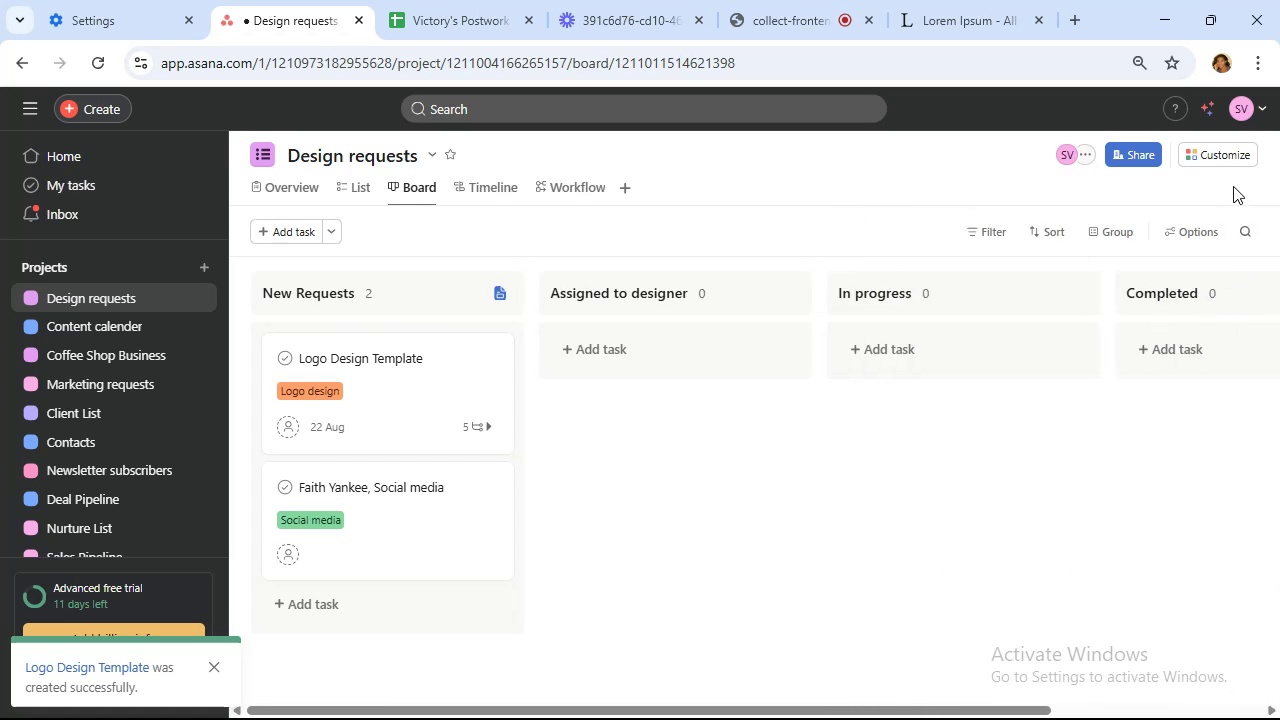 
left_click([1230, 162])
 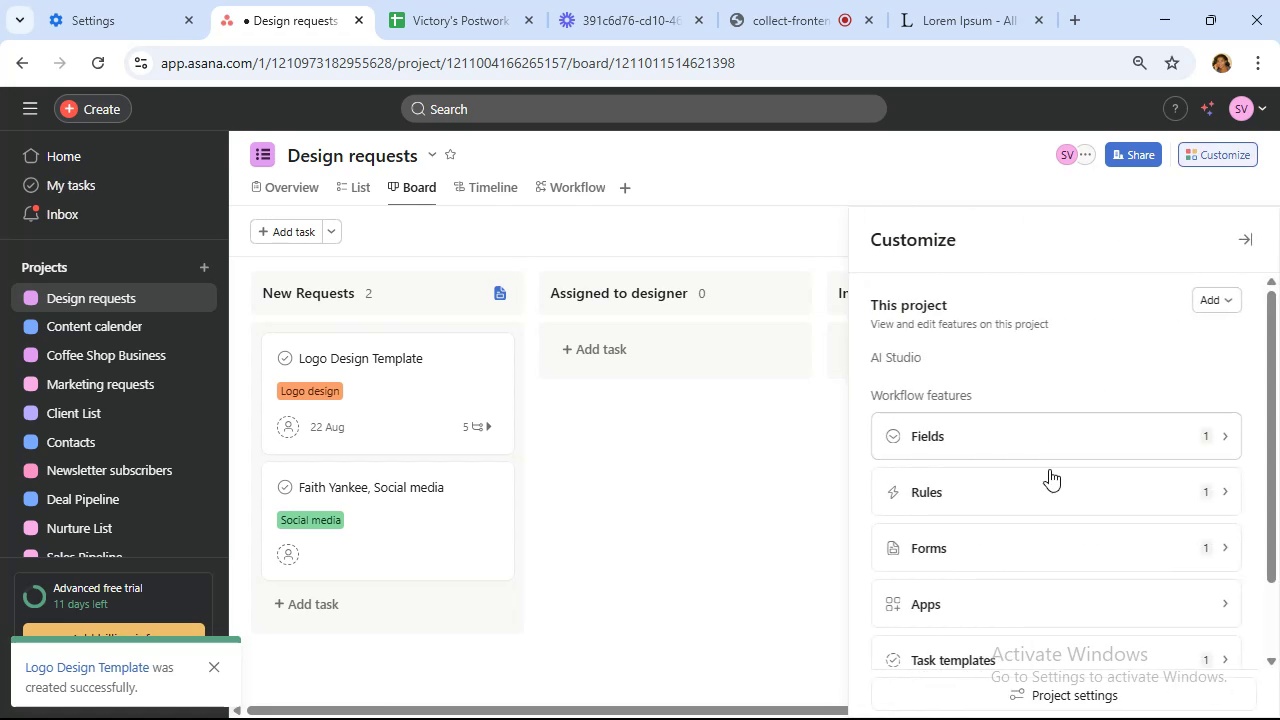 
scroll: coordinate [1049, 469], scroll_direction: down, amount: 2.0
 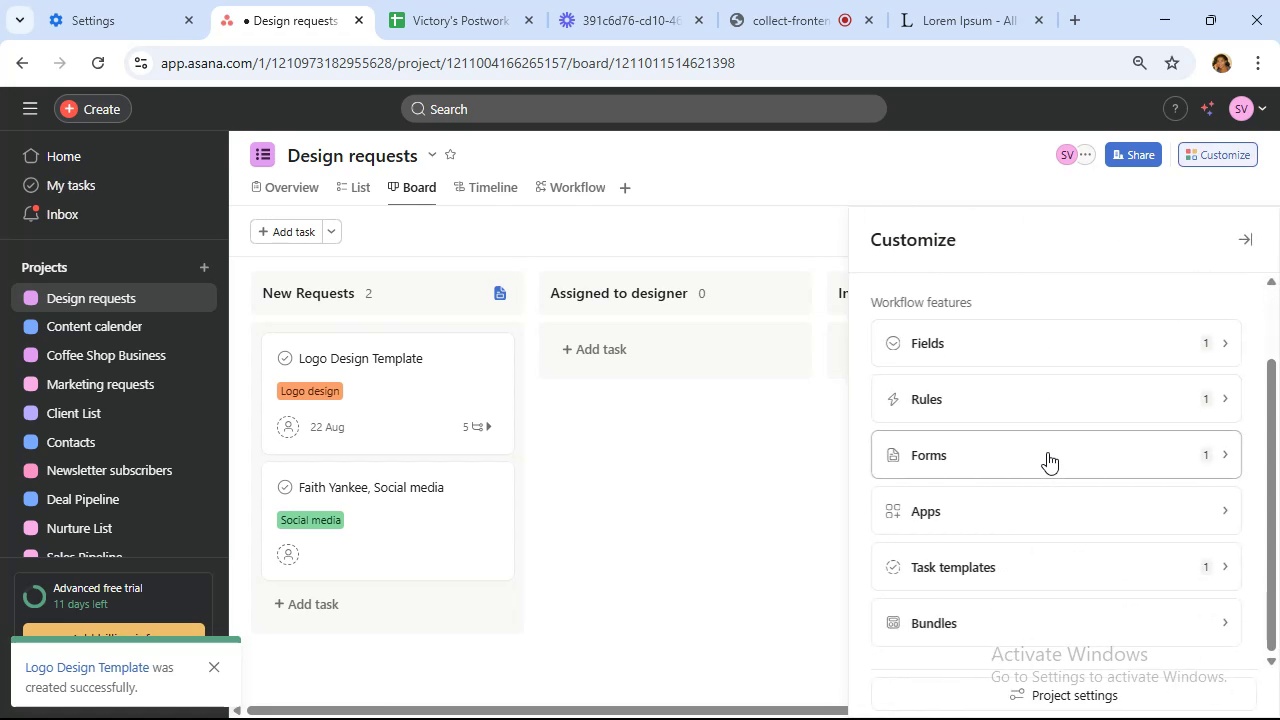 
left_click([1047, 452])
 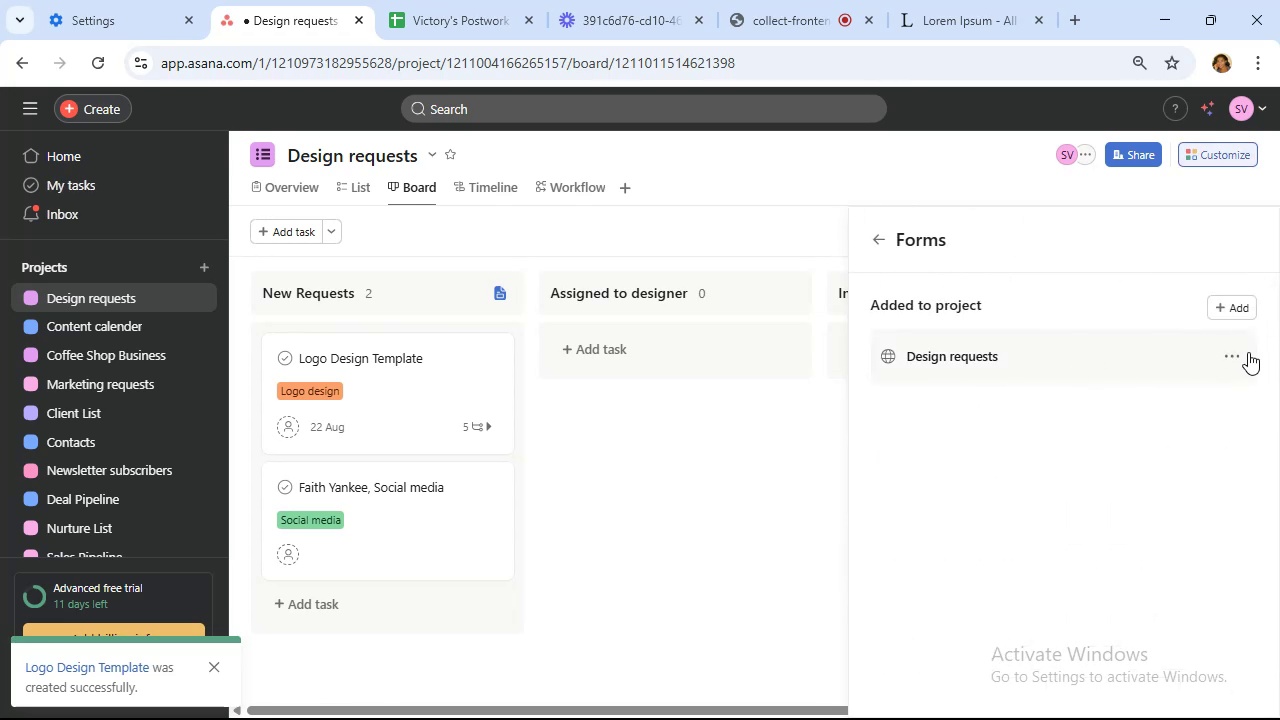 
left_click([1234, 353])
 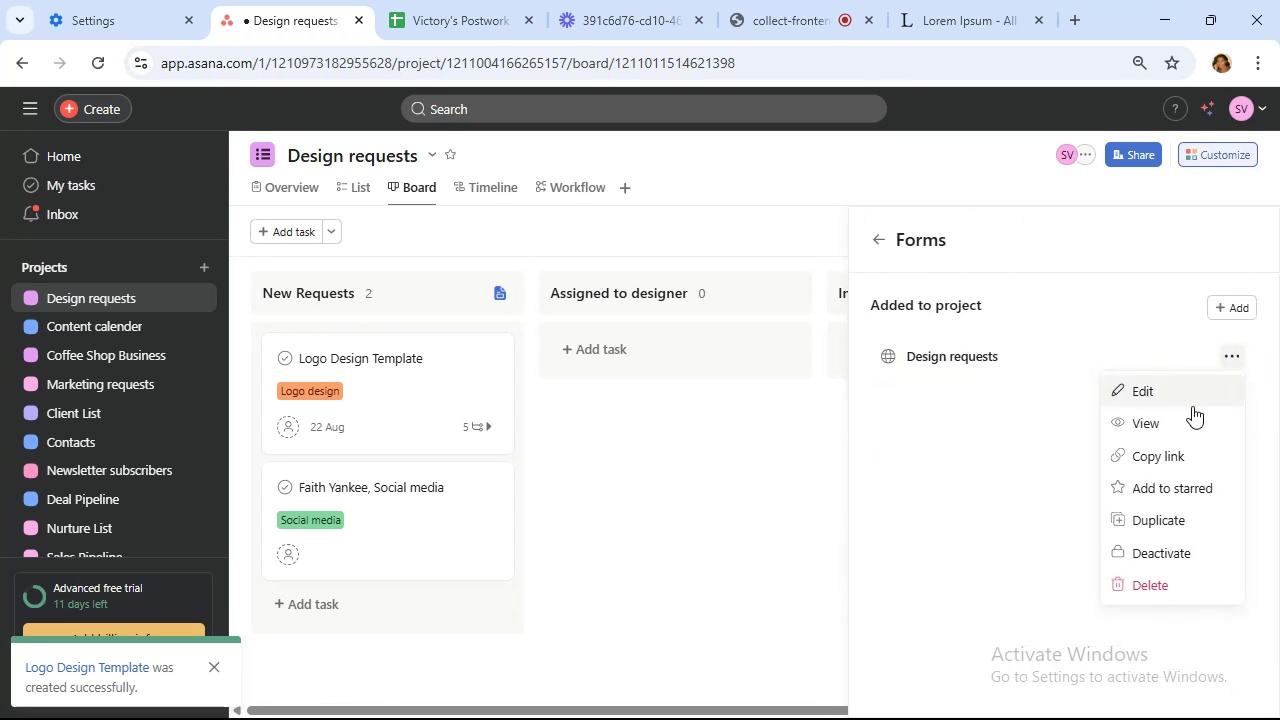 
left_click([1189, 414])
 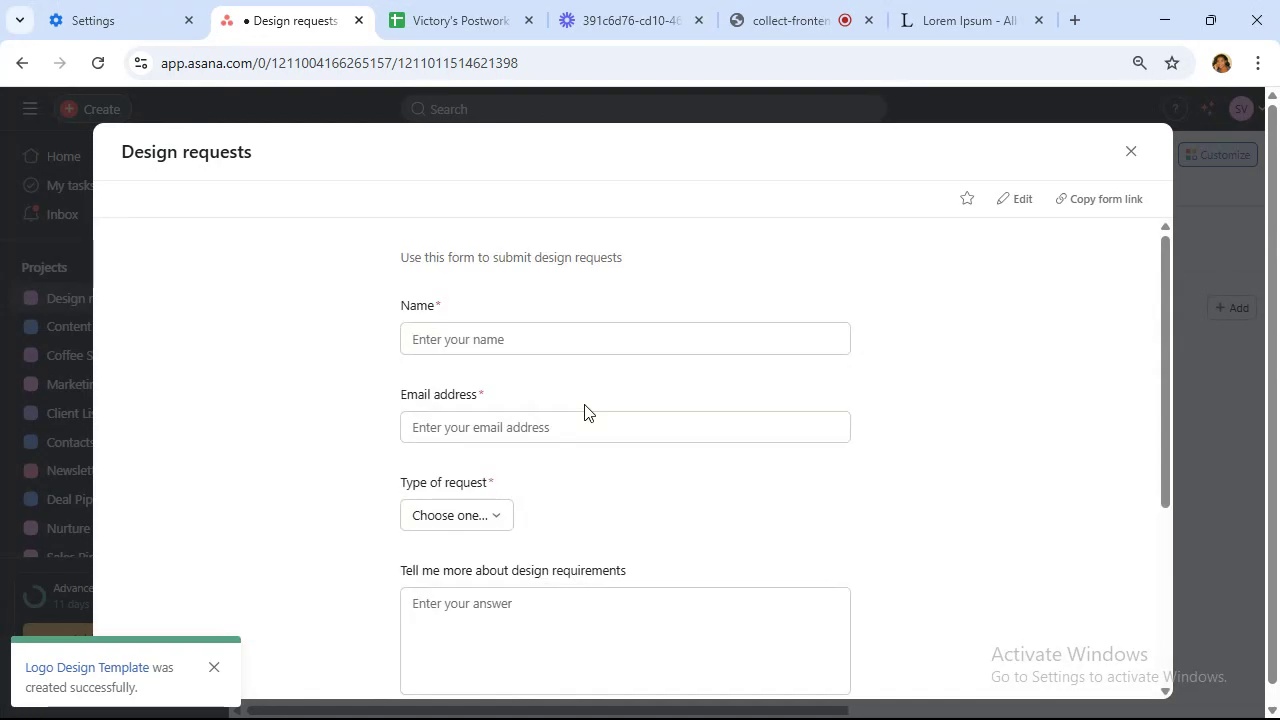 
left_click([592, 345])
 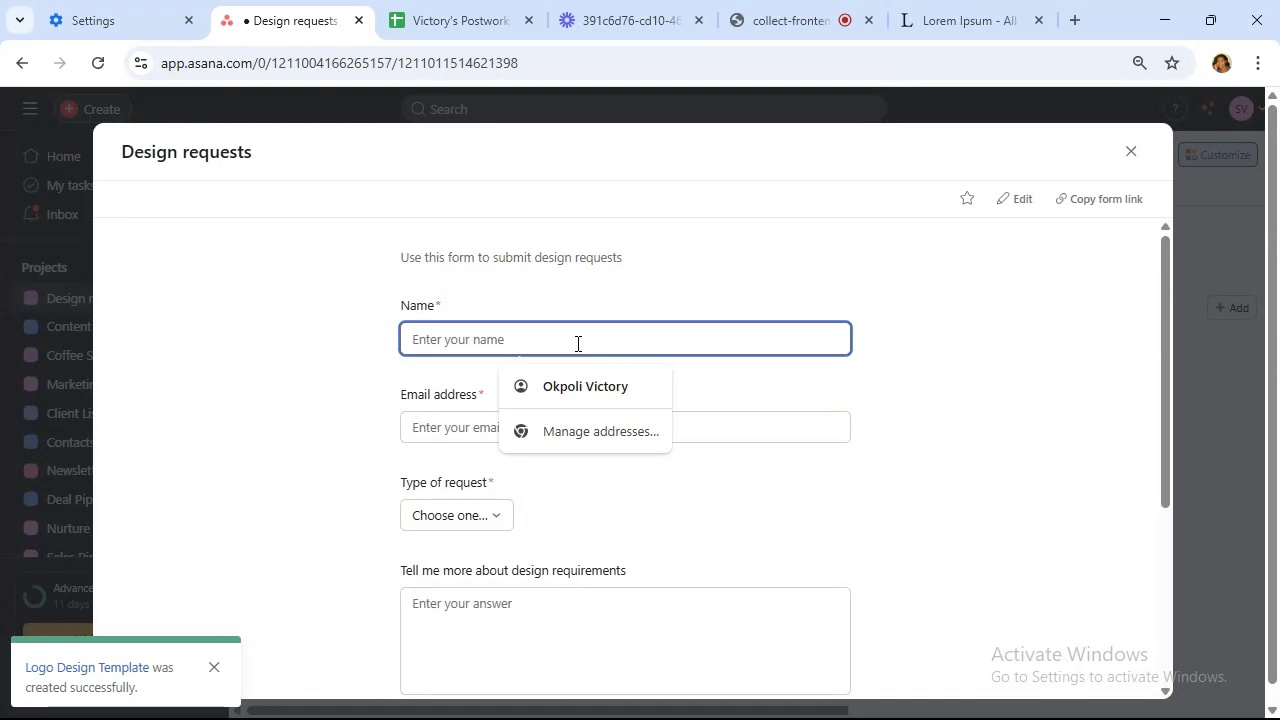 
type(King)
 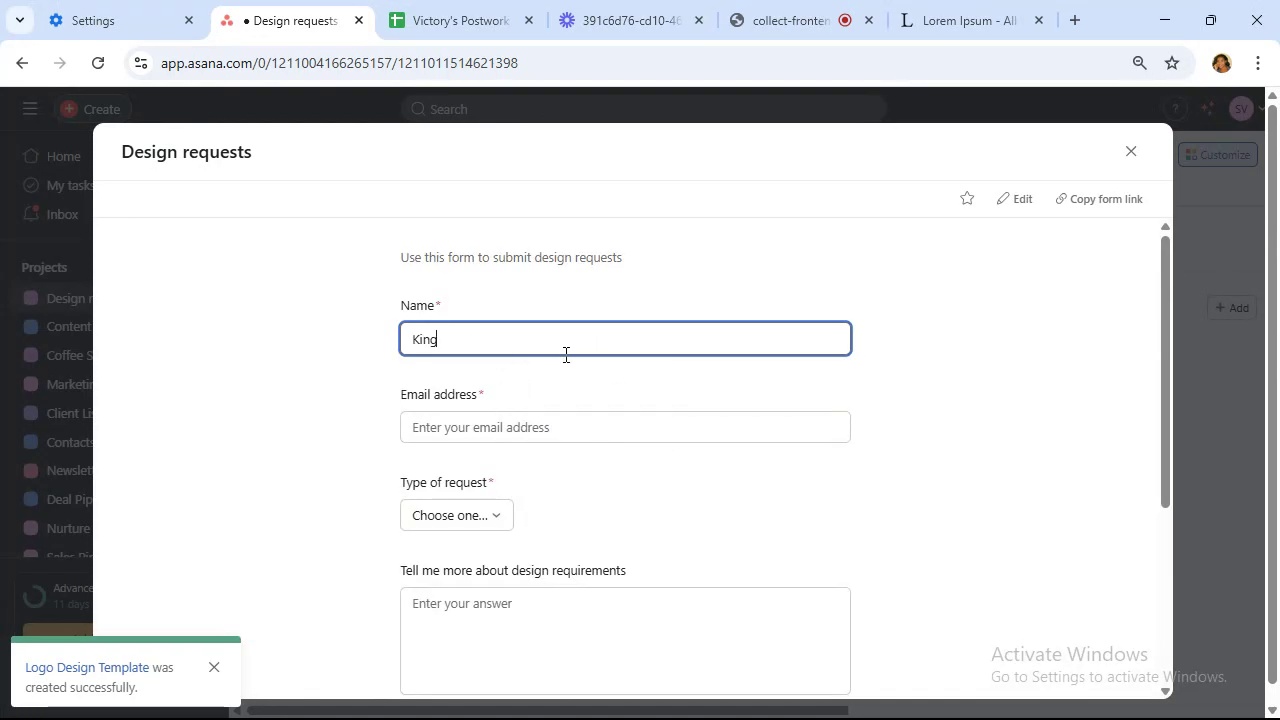 
left_click([566, 427])
 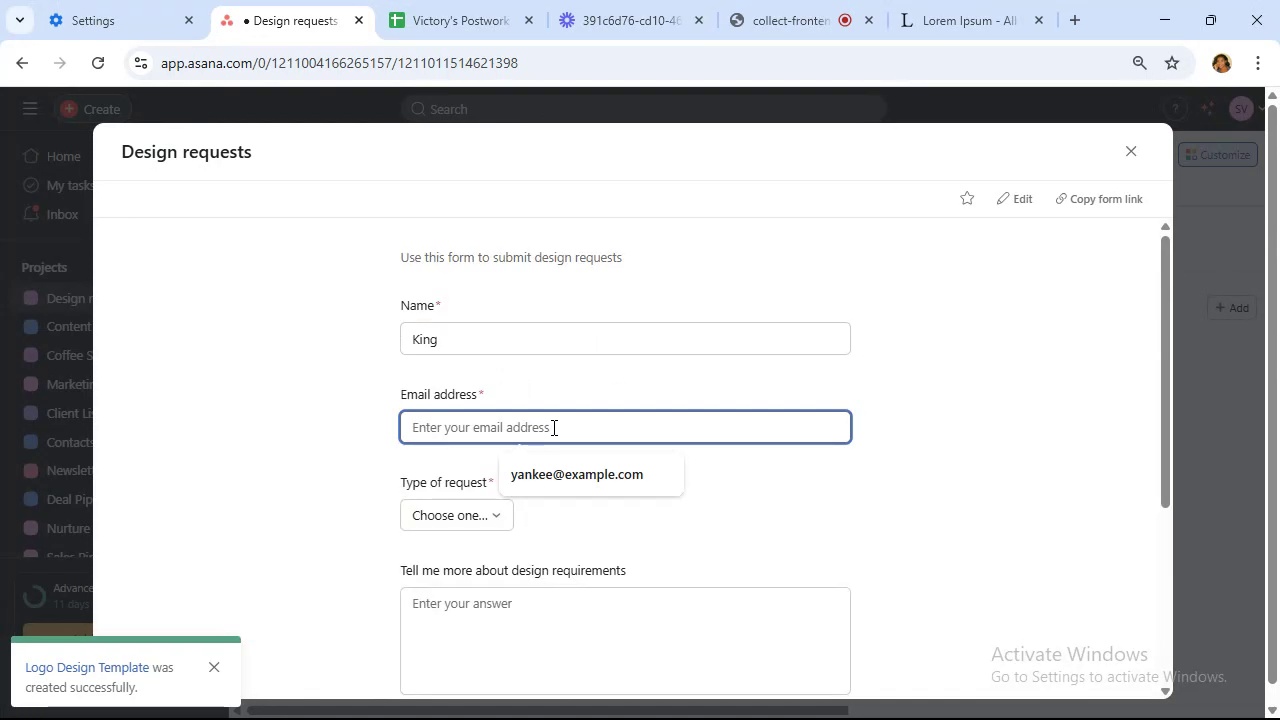 
type(king~email.com)
 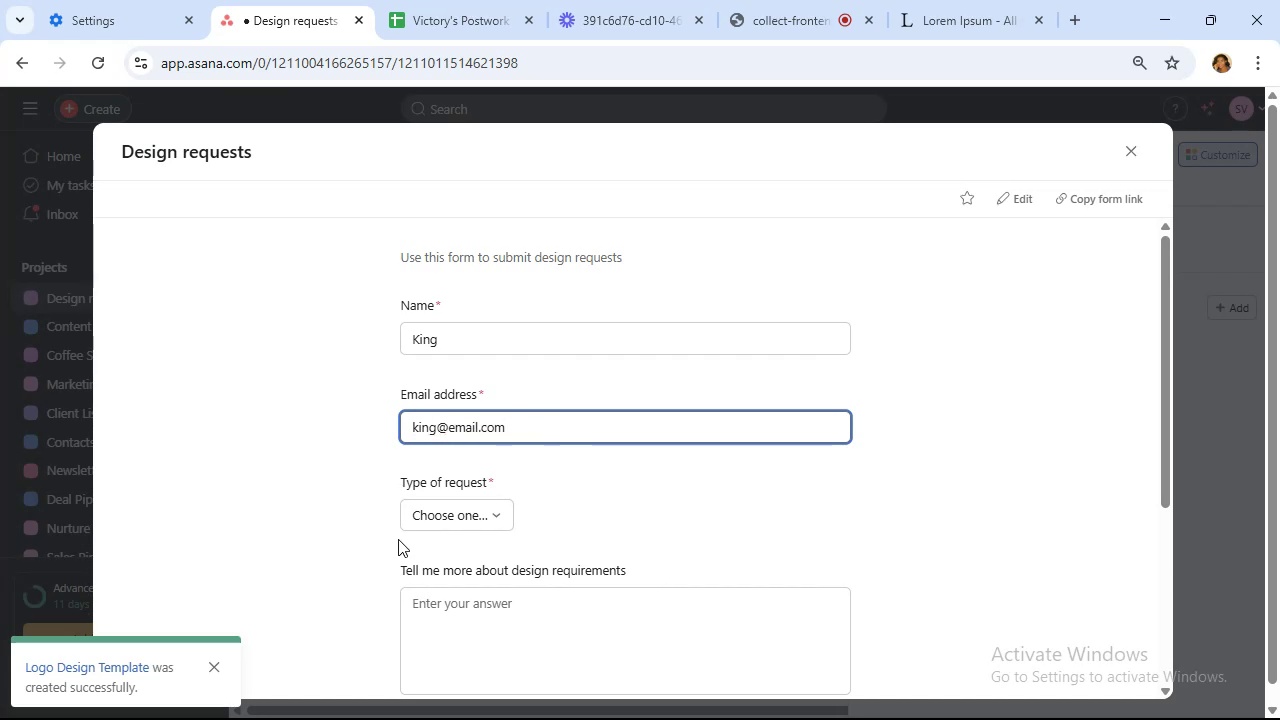 
left_click([415, 524])
 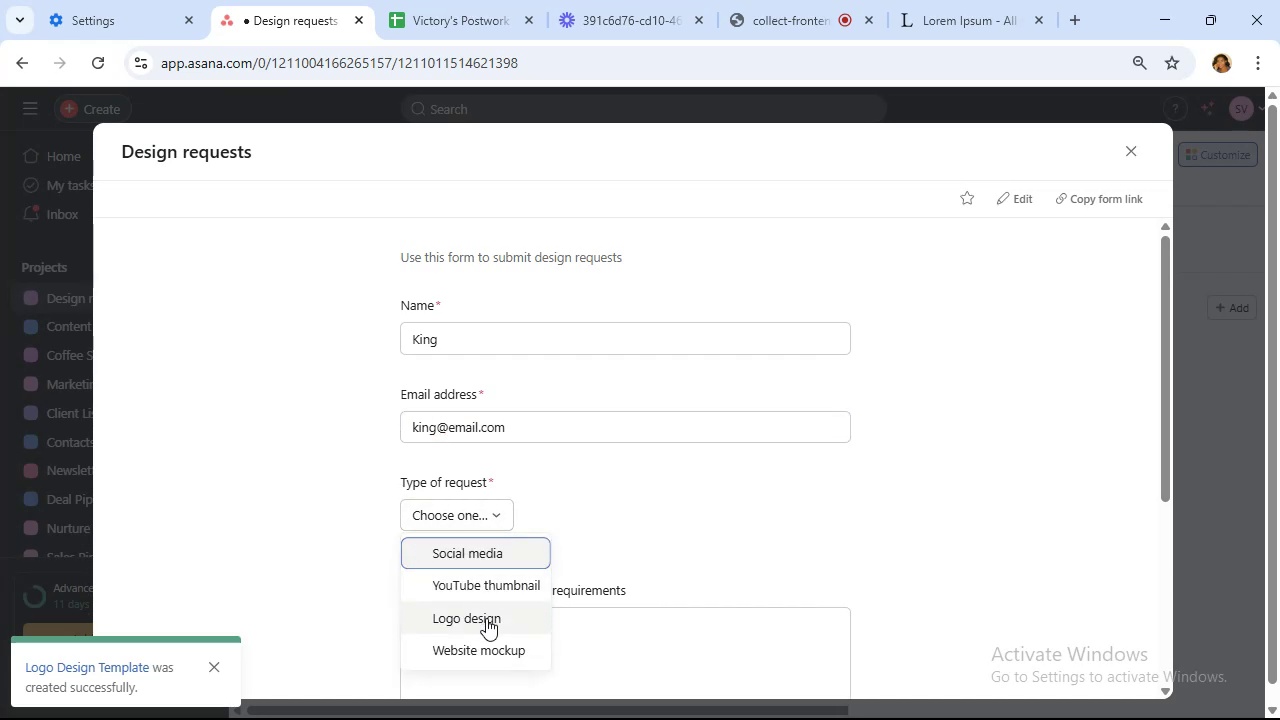 
left_click([486, 618])
 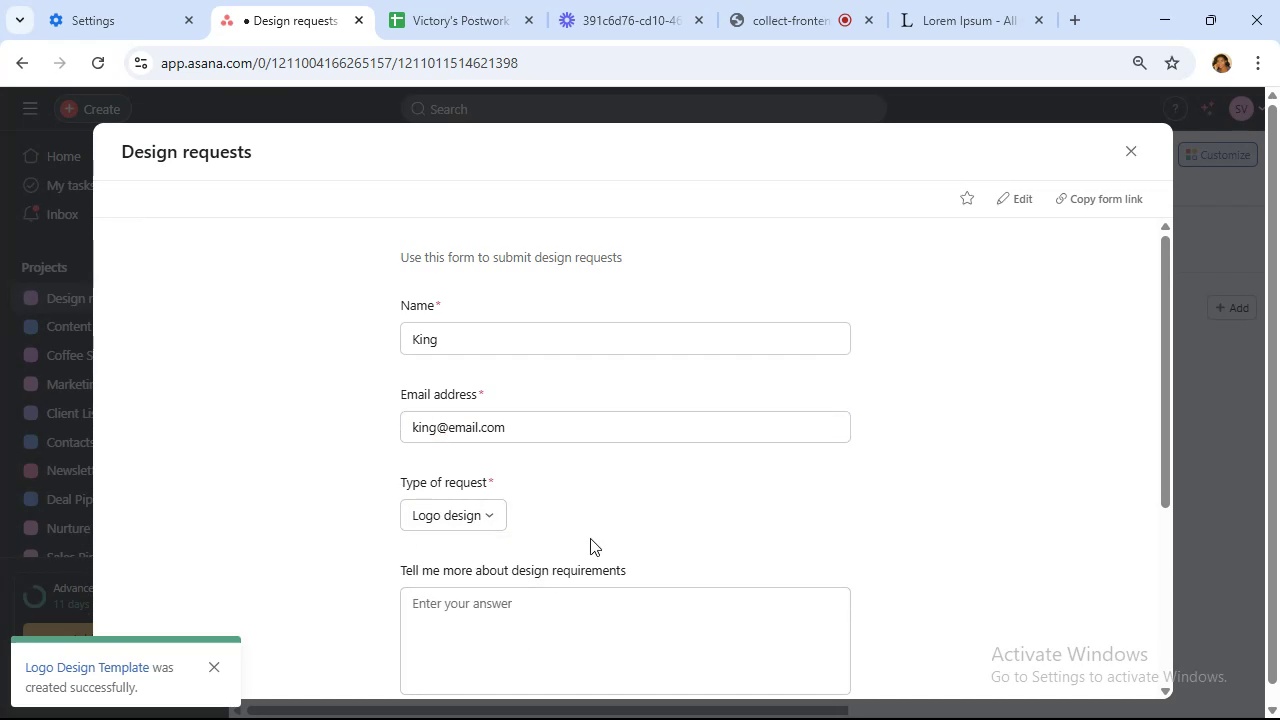 
scroll: coordinate [611, 507], scroll_direction: down, amount: 2.0
 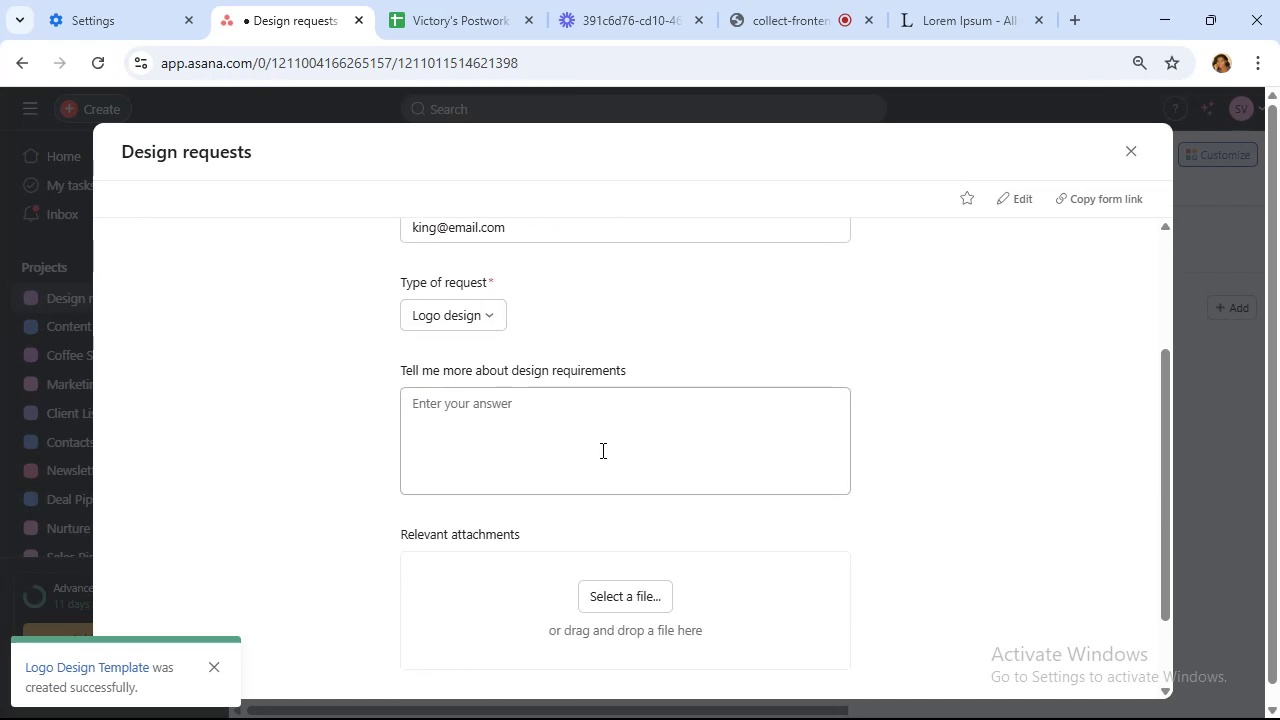 
left_click([598, 439])
 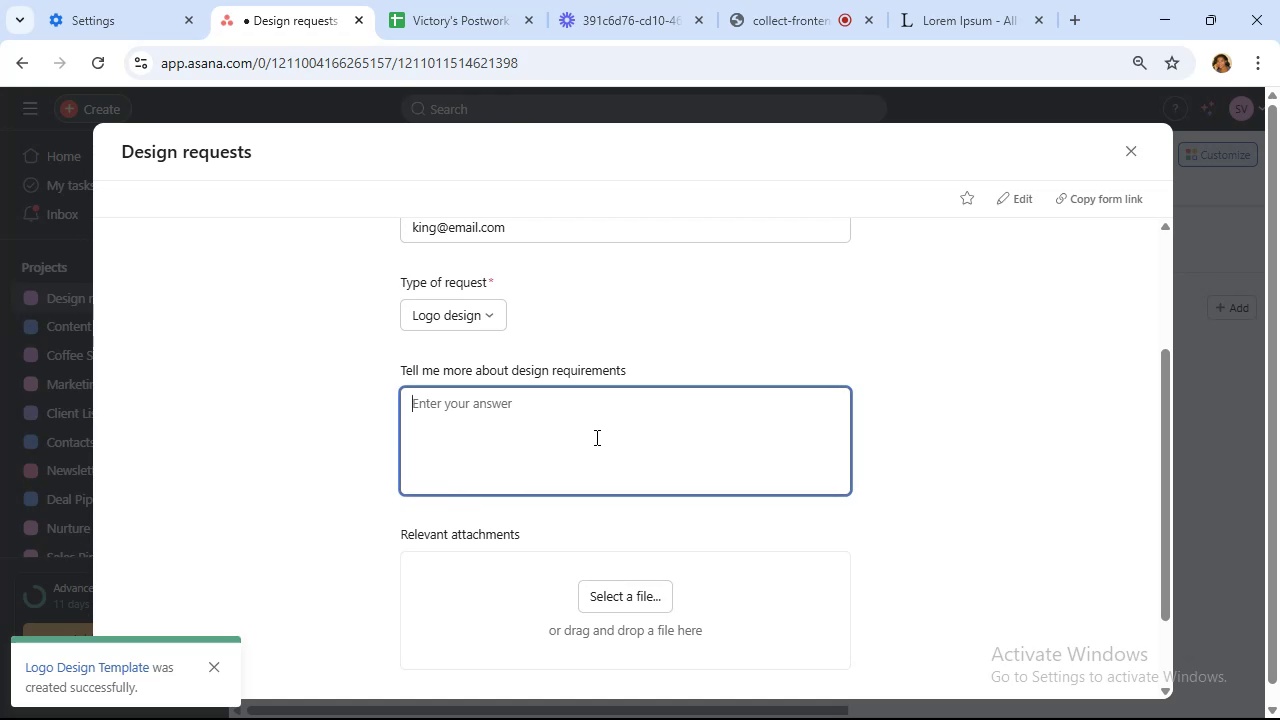 
key(Meta+V)
 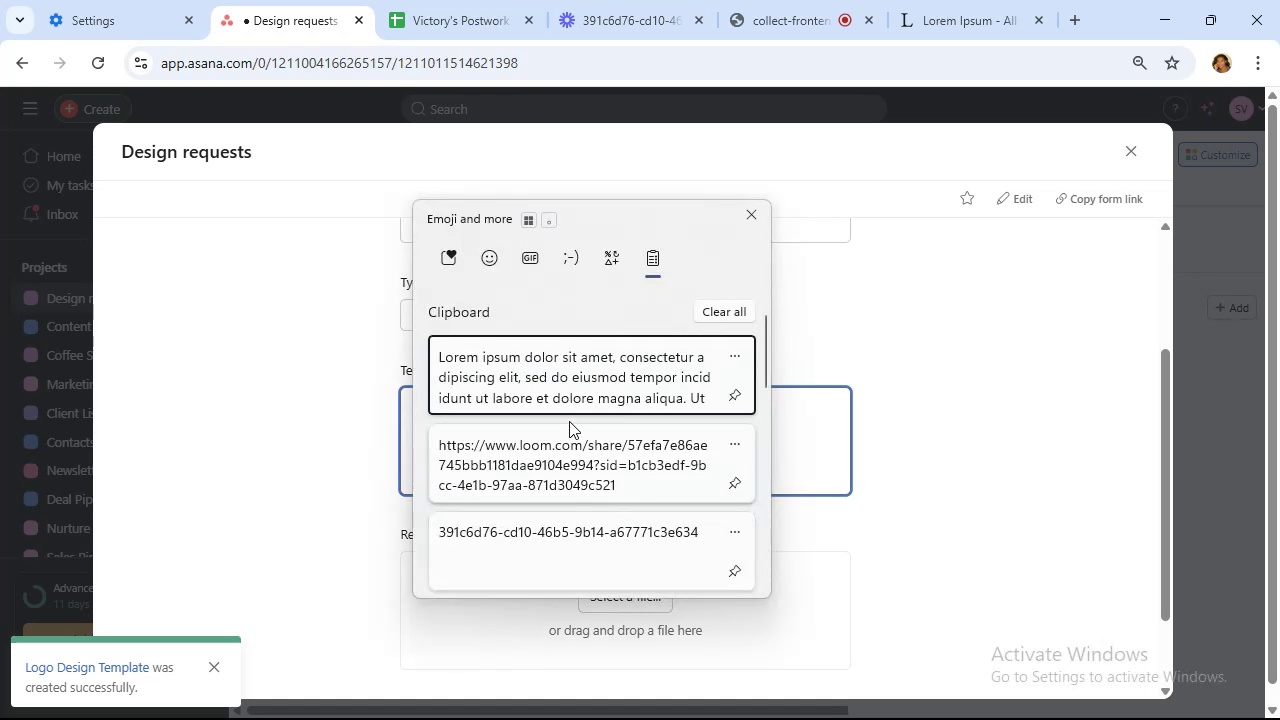 
left_click([569, 382])
 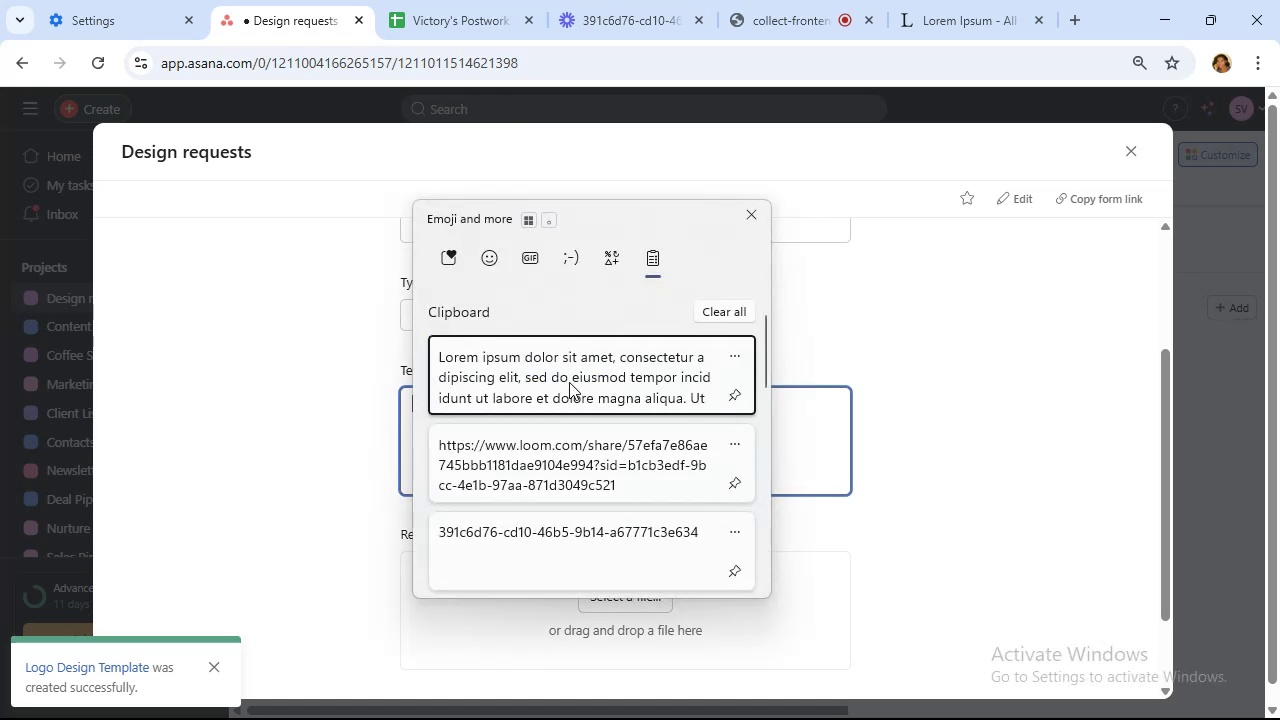 
key(Control+ControlLeft)
 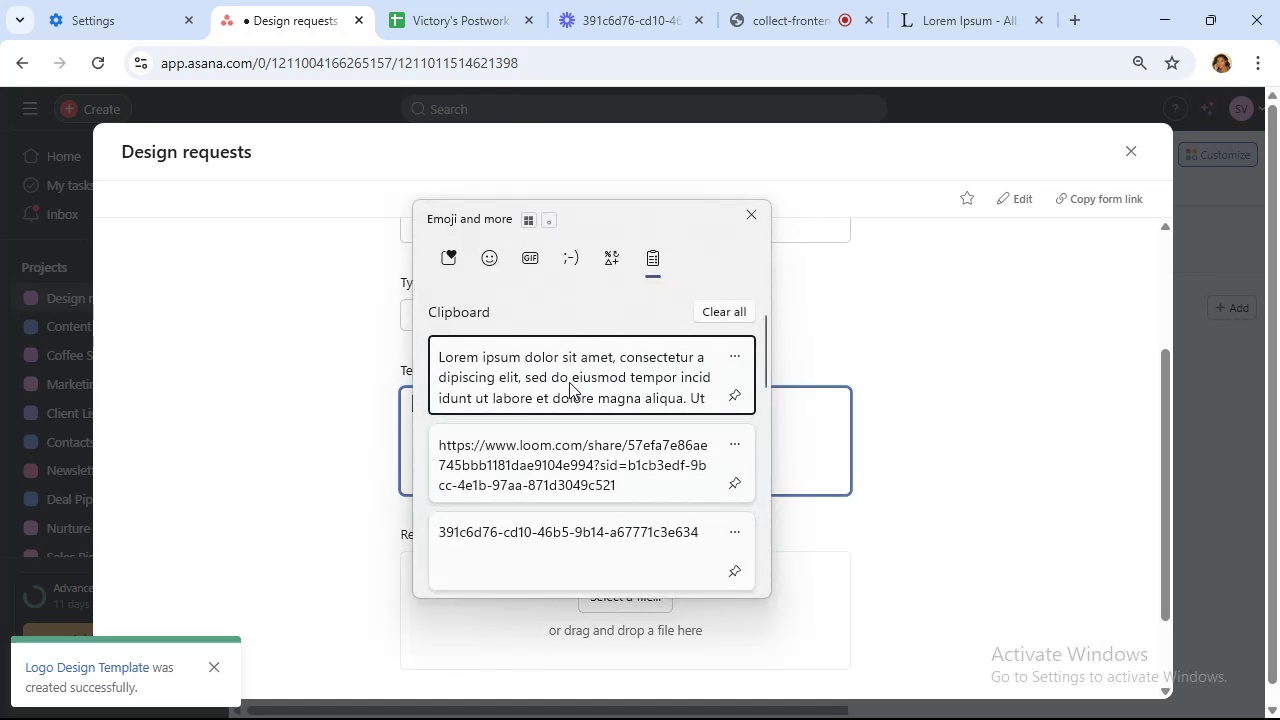 
key(Control+V)
 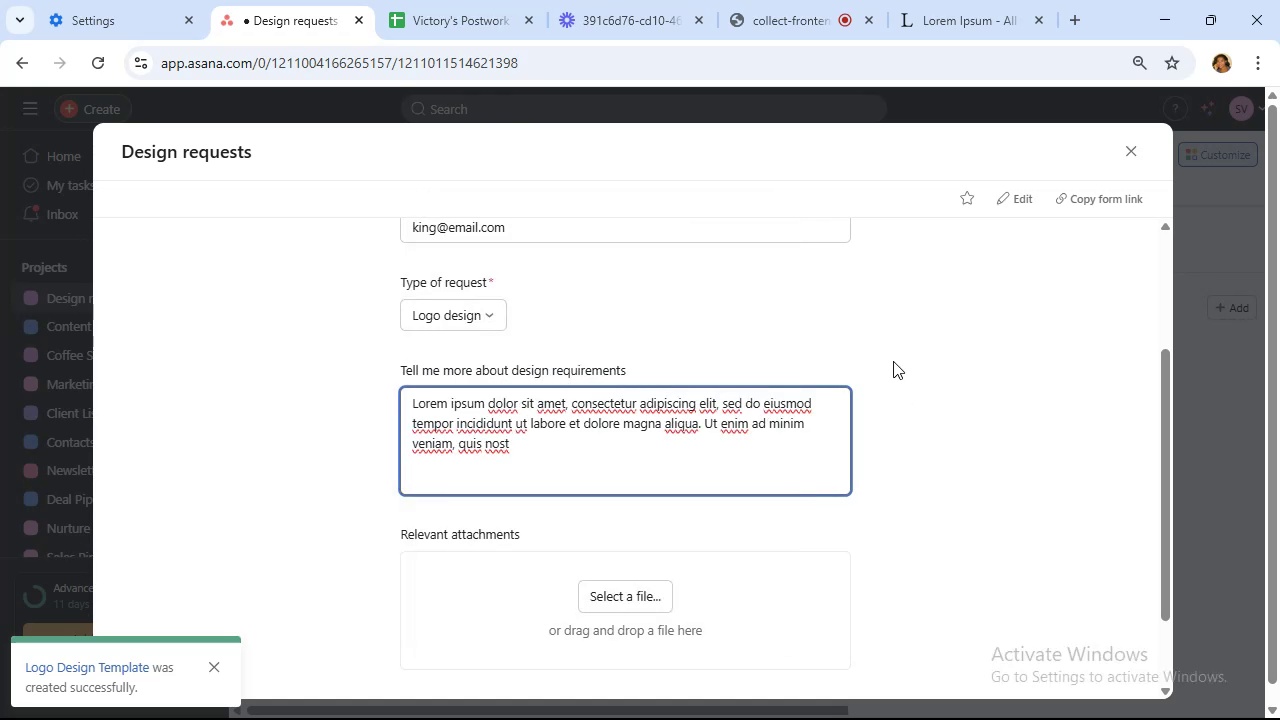 
scroll: coordinate [895, 355], scroll_direction: down, amount: 2.0
 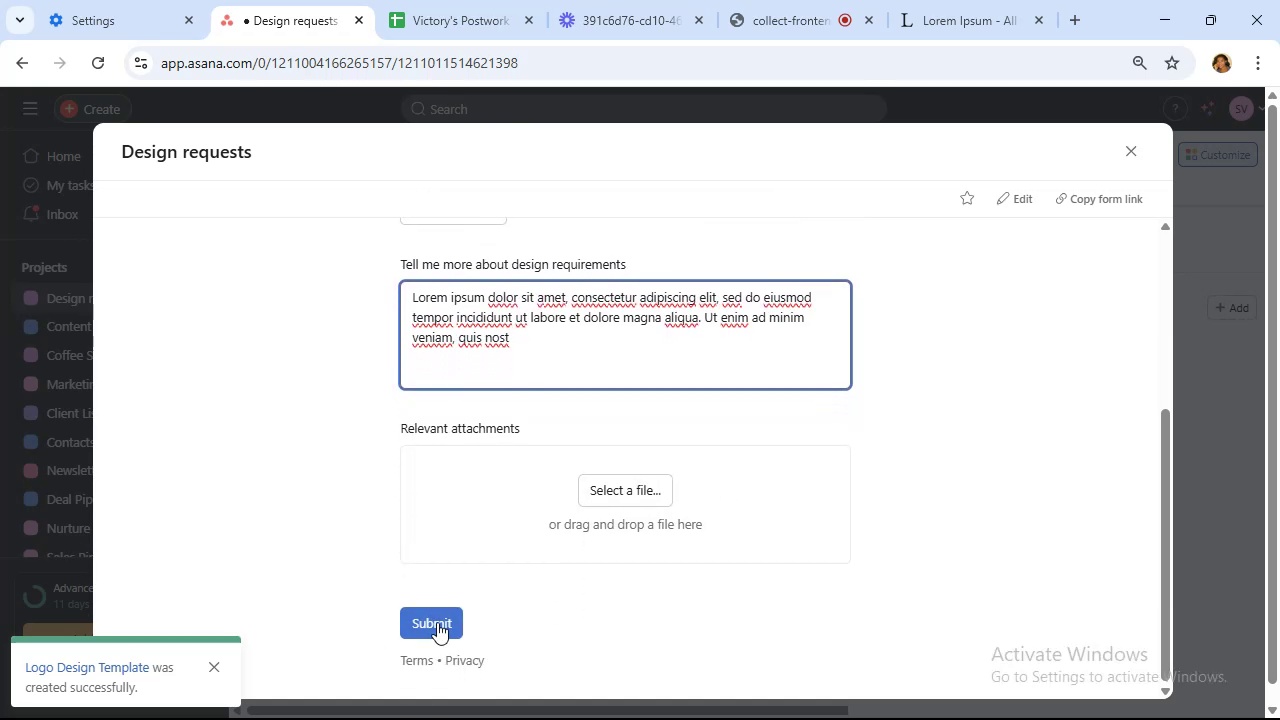 
scroll: coordinate [457, 608], scroll_direction: up, amount: 3.0
 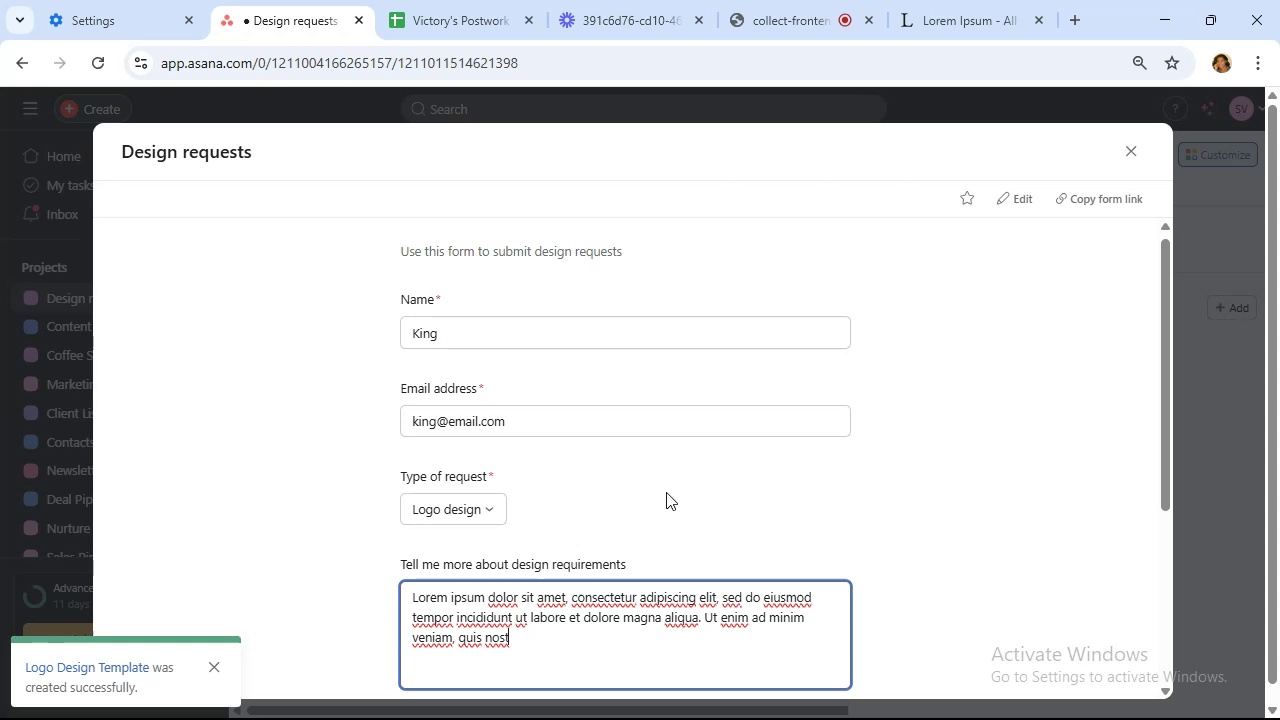 
scroll: coordinate [668, 491], scroll_direction: down, amount: 4.0
 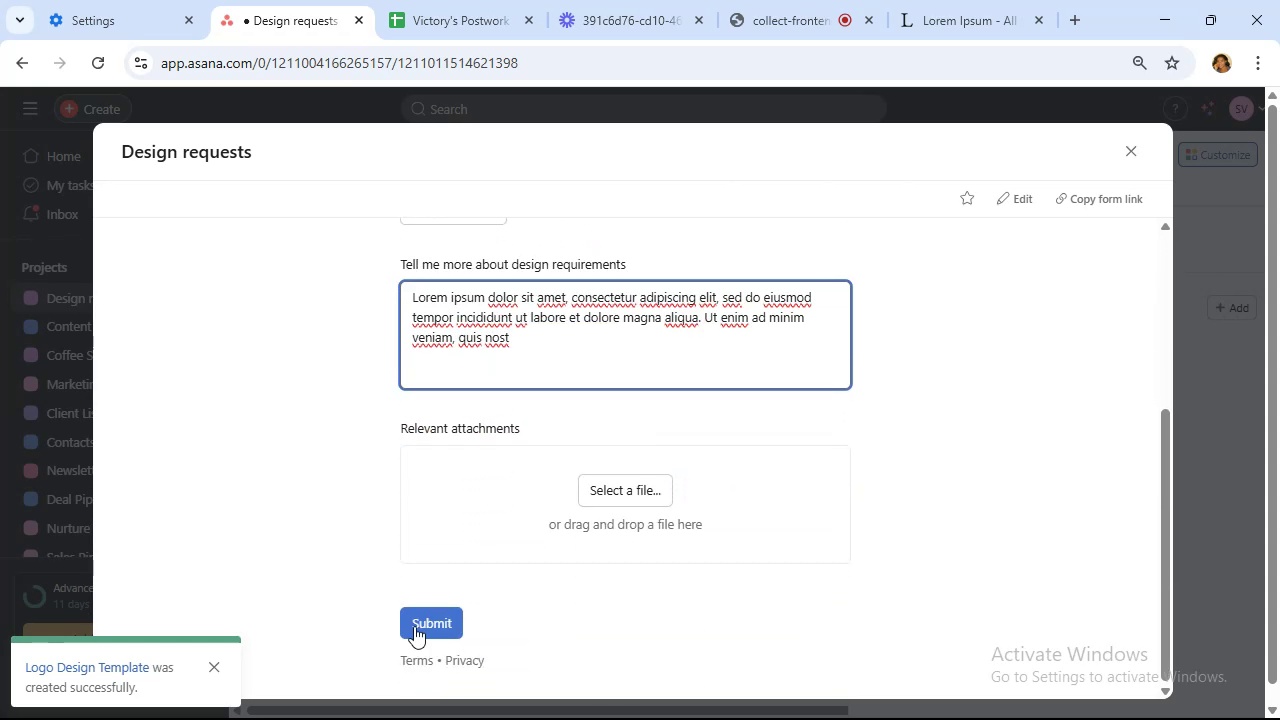 
left_click([419, 626])
 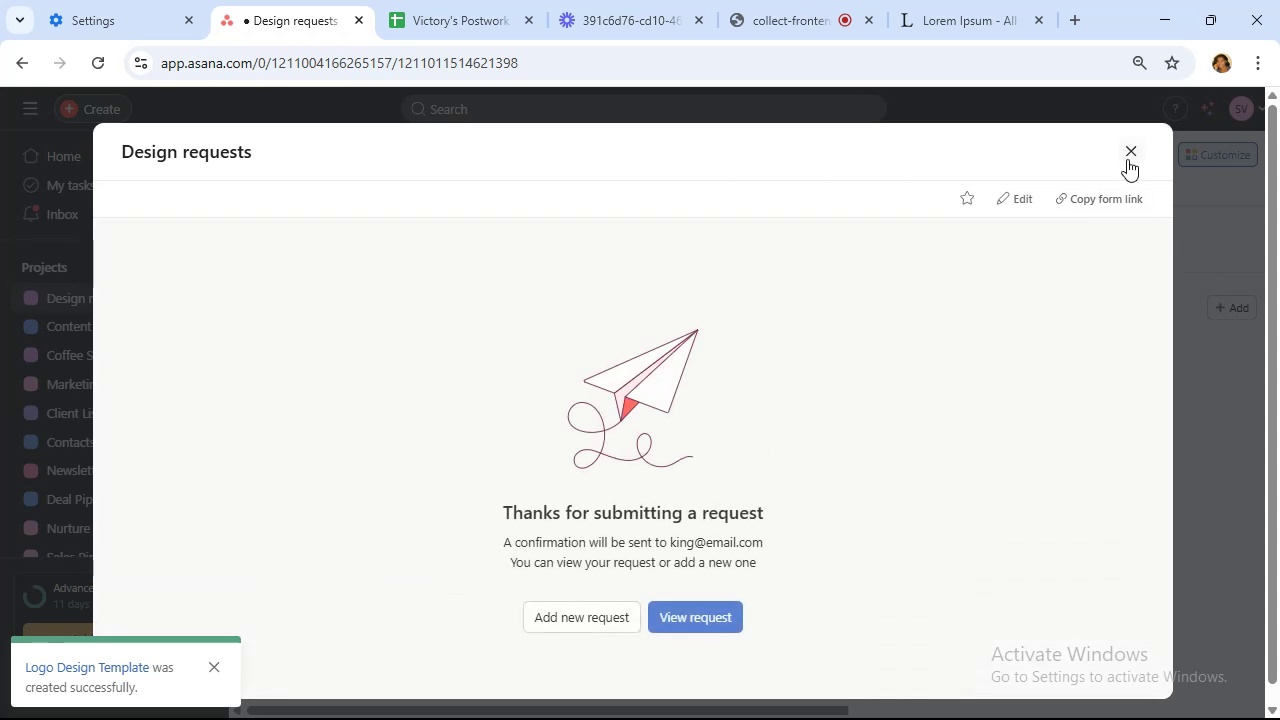 
left_click([1129, 155])
 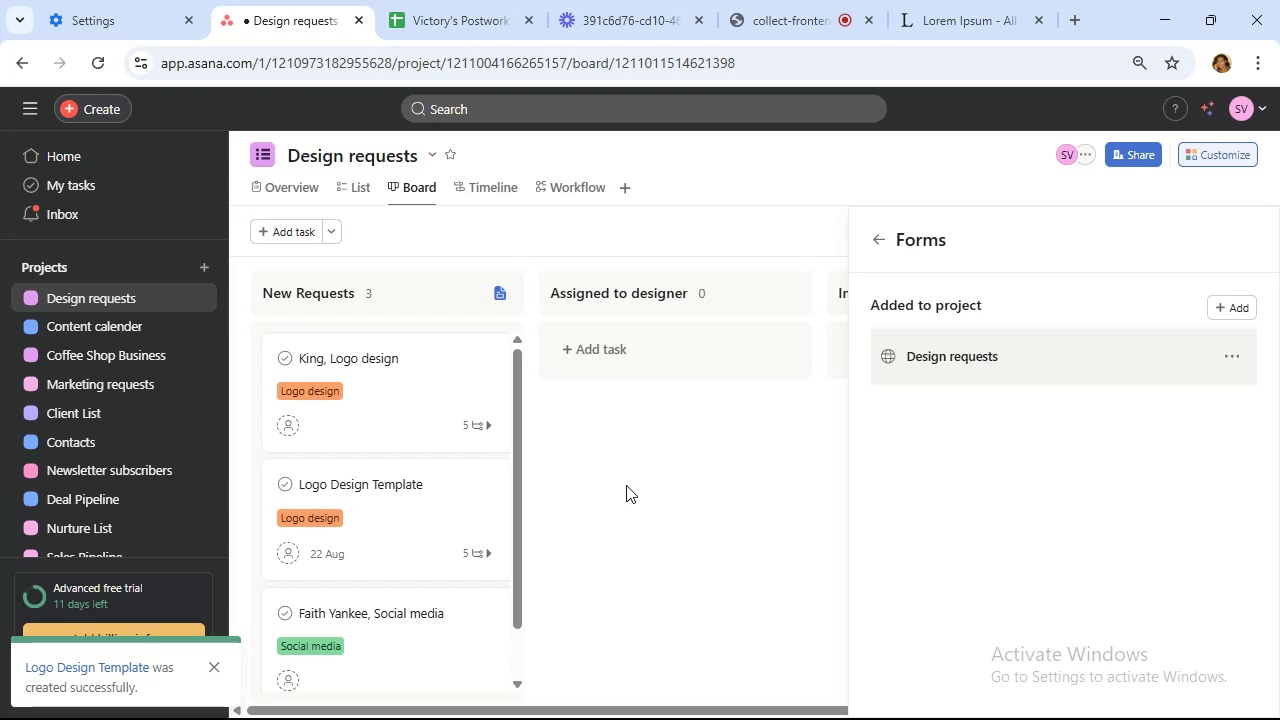 
wait(18.9)
 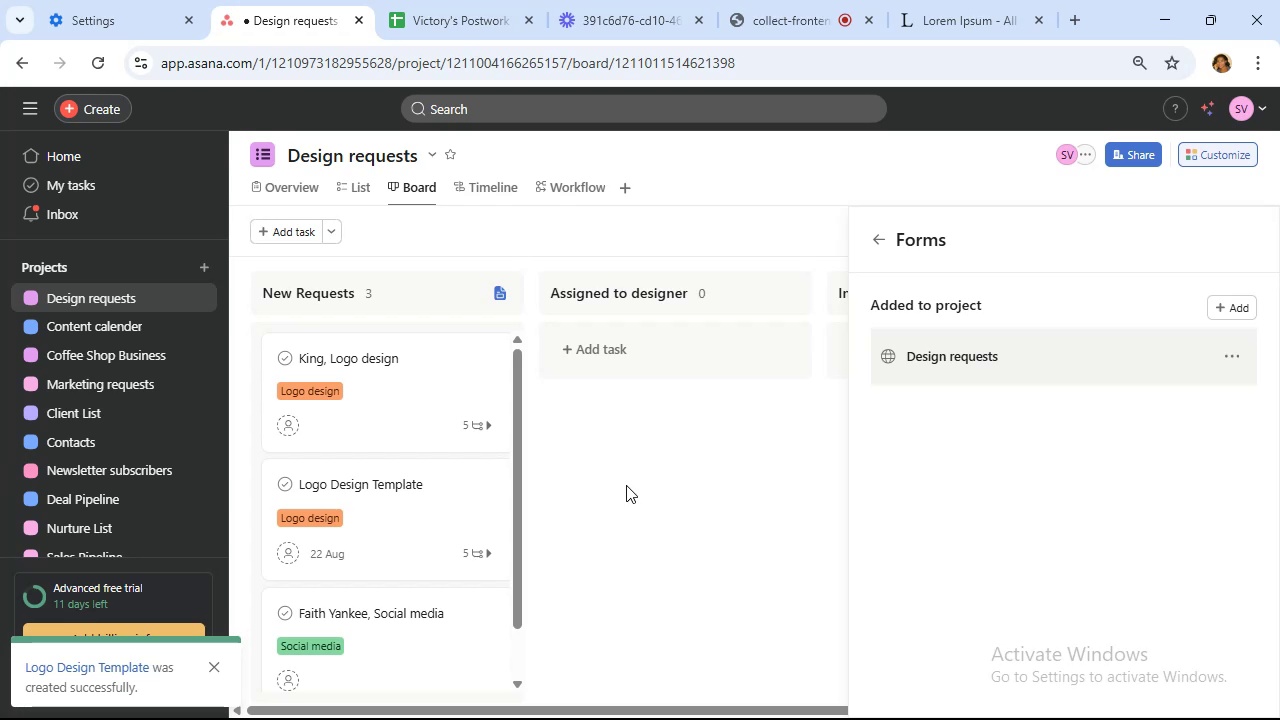 
left_click([402, 394])
 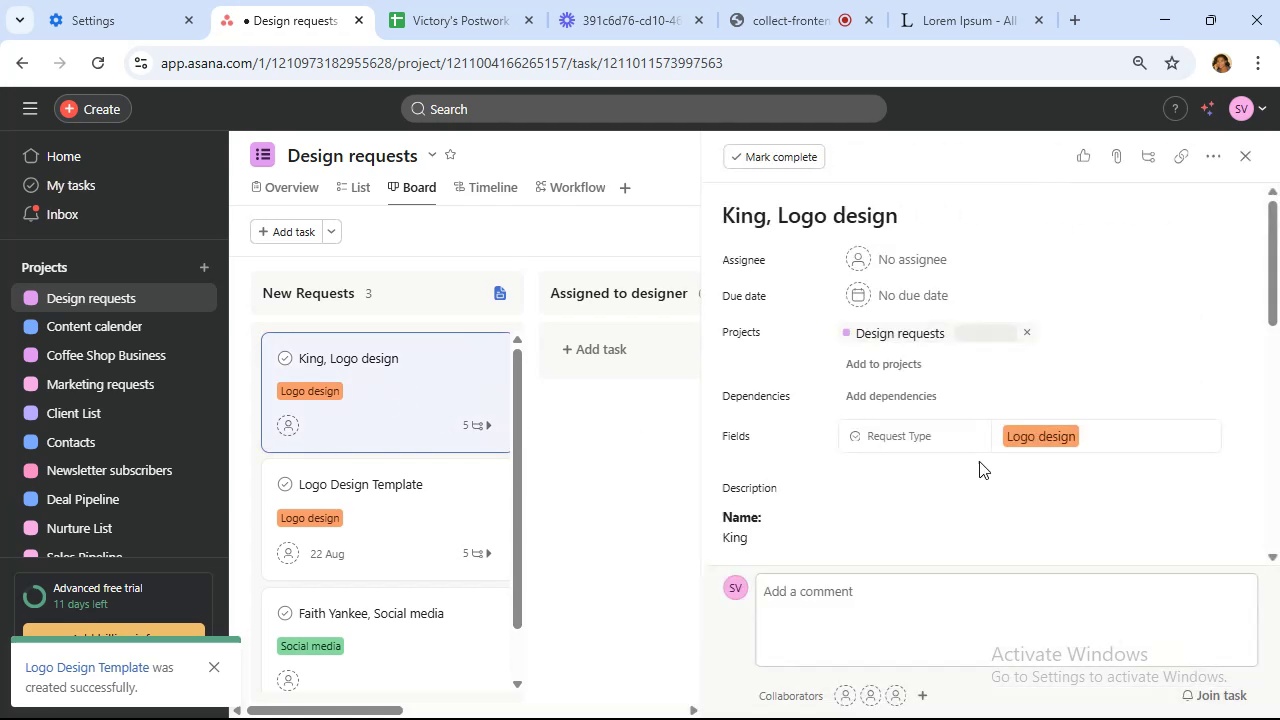 
scroll: coordinate [979, 437], scroll_direction: down, amount: 8.0
 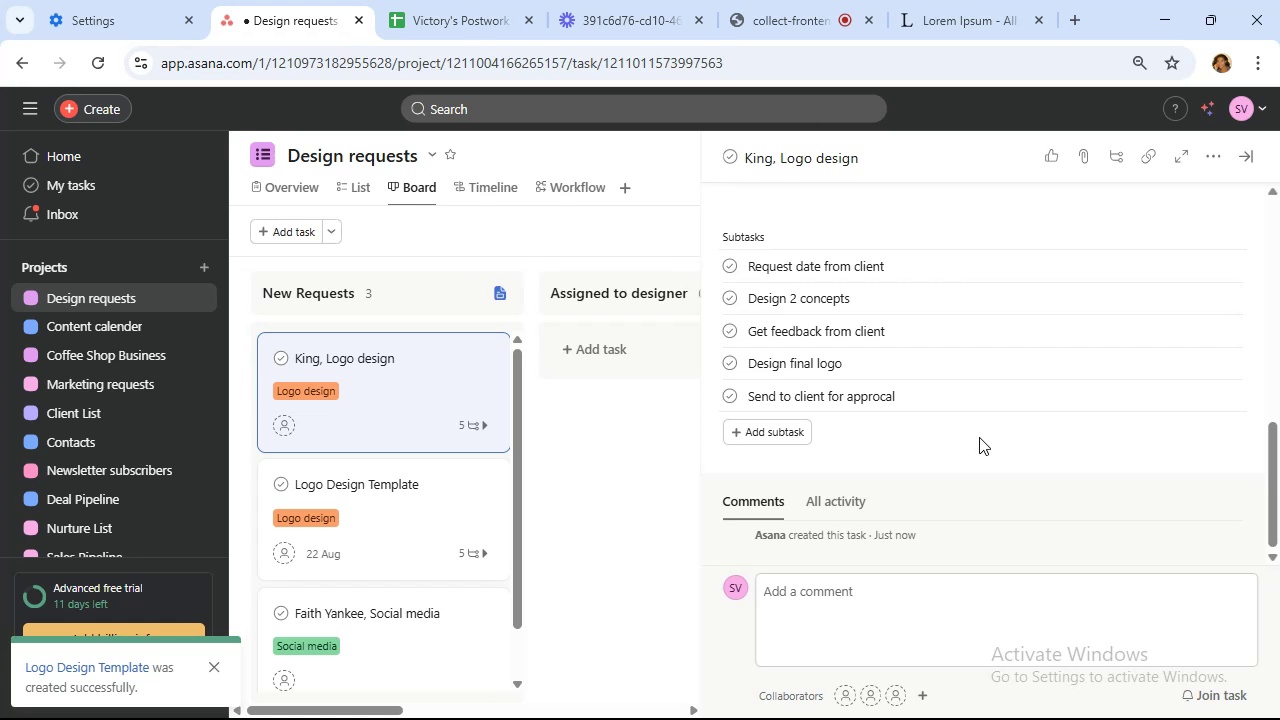 
scroll: coordinate [981, 435], scroll_direction: up, amount: 10.0
 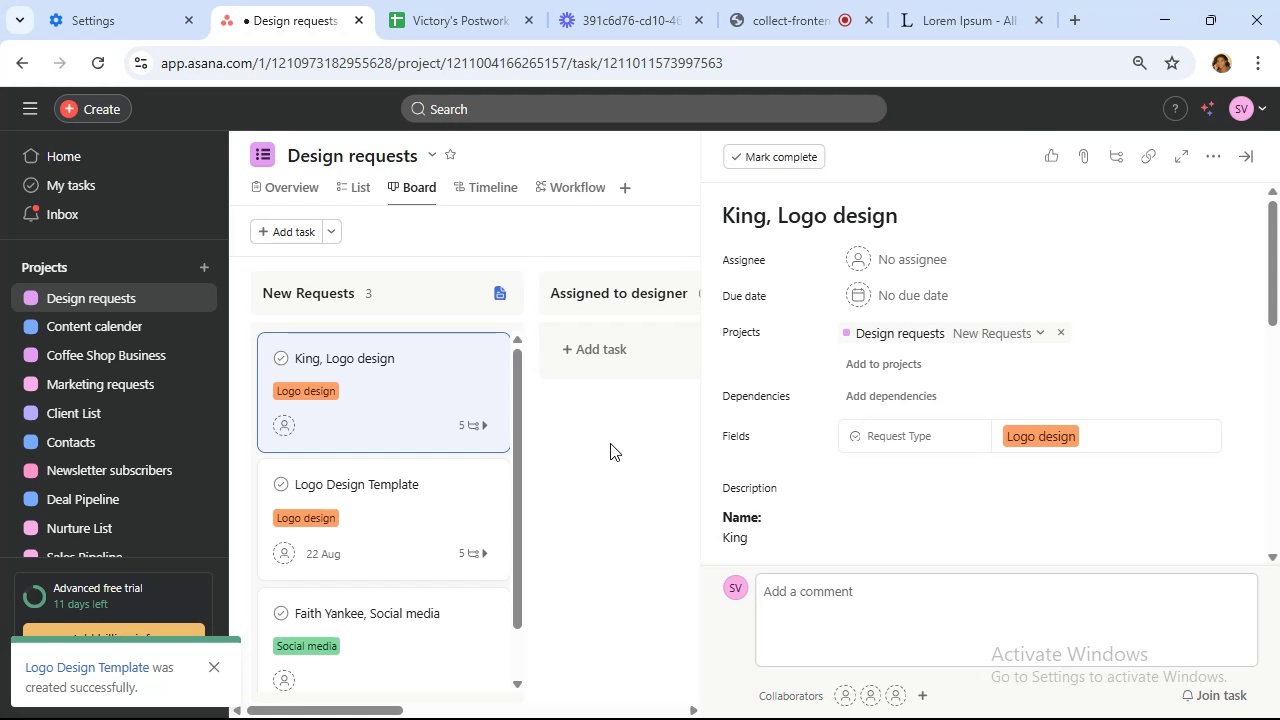 
wait(11.81)
 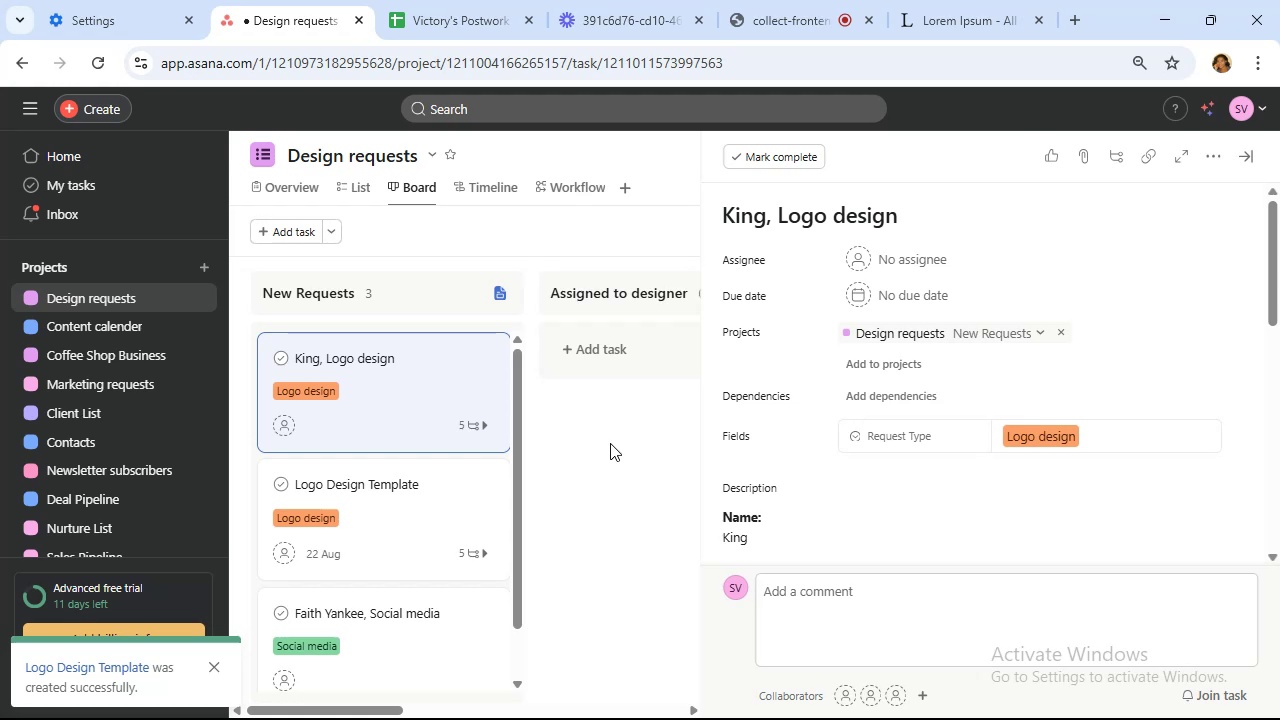 
left_click([610, 443])
 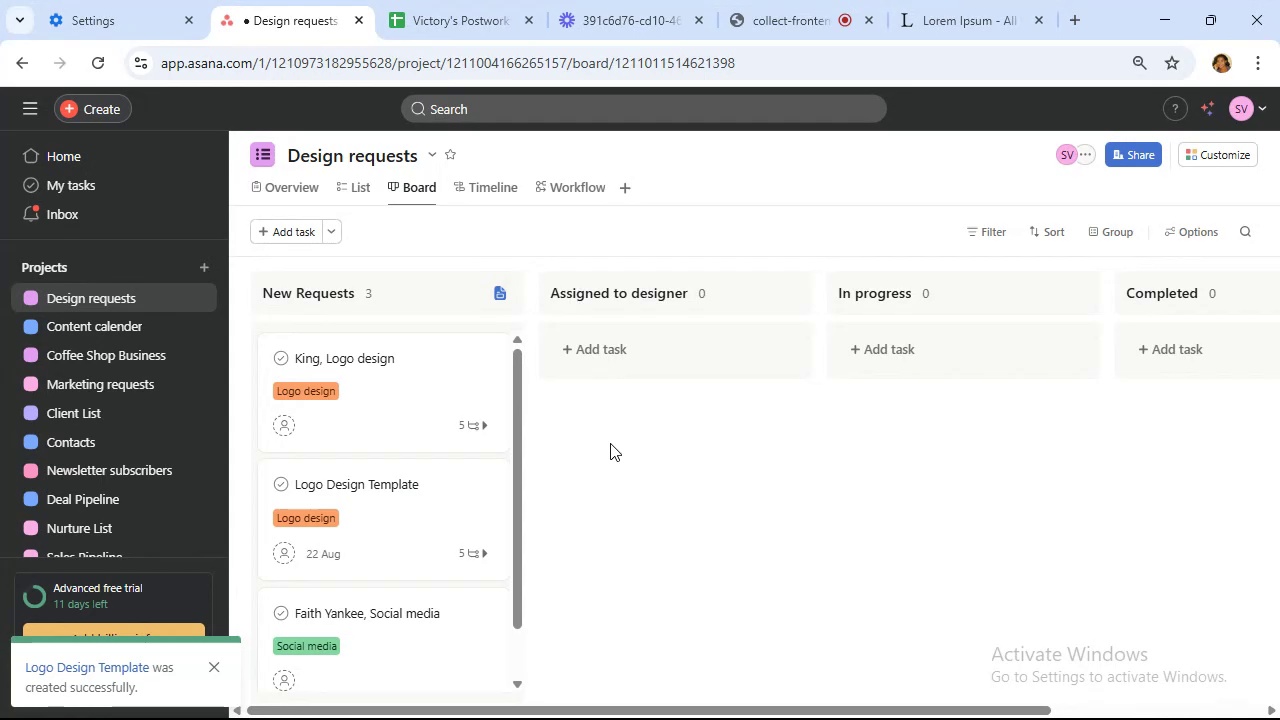 
wait(8.48)
 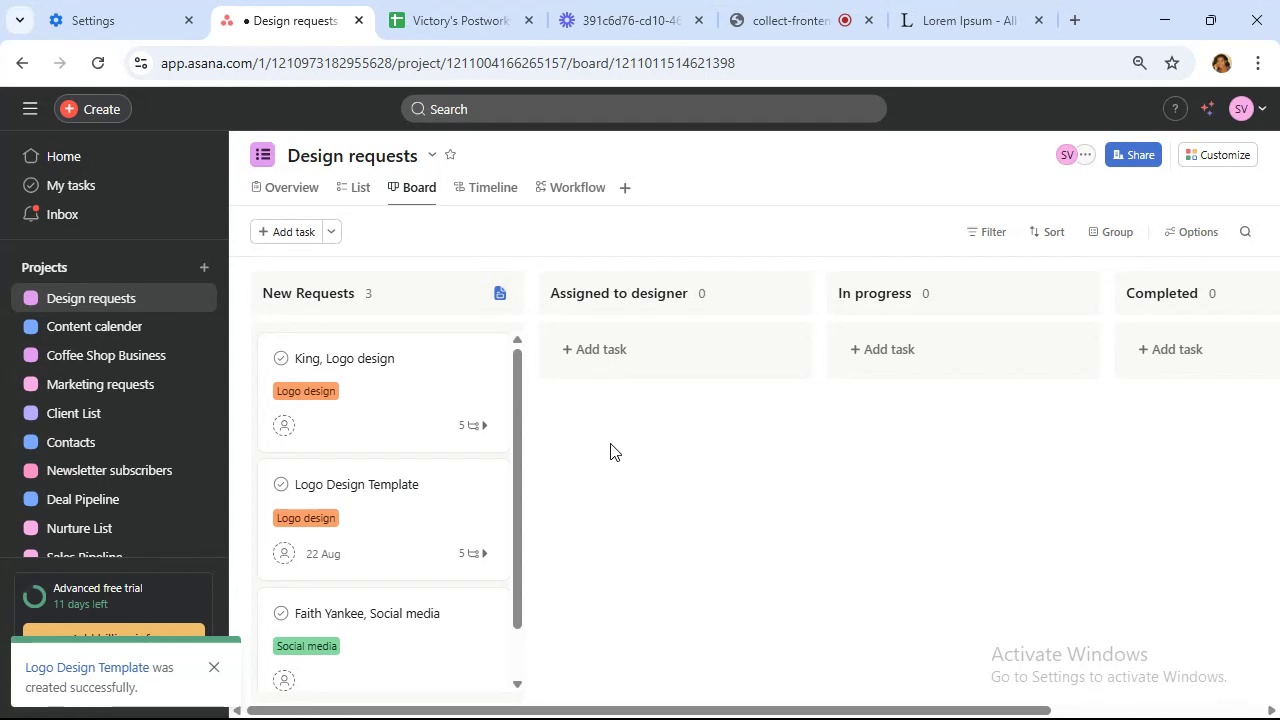 
left_click([1204, 159])
 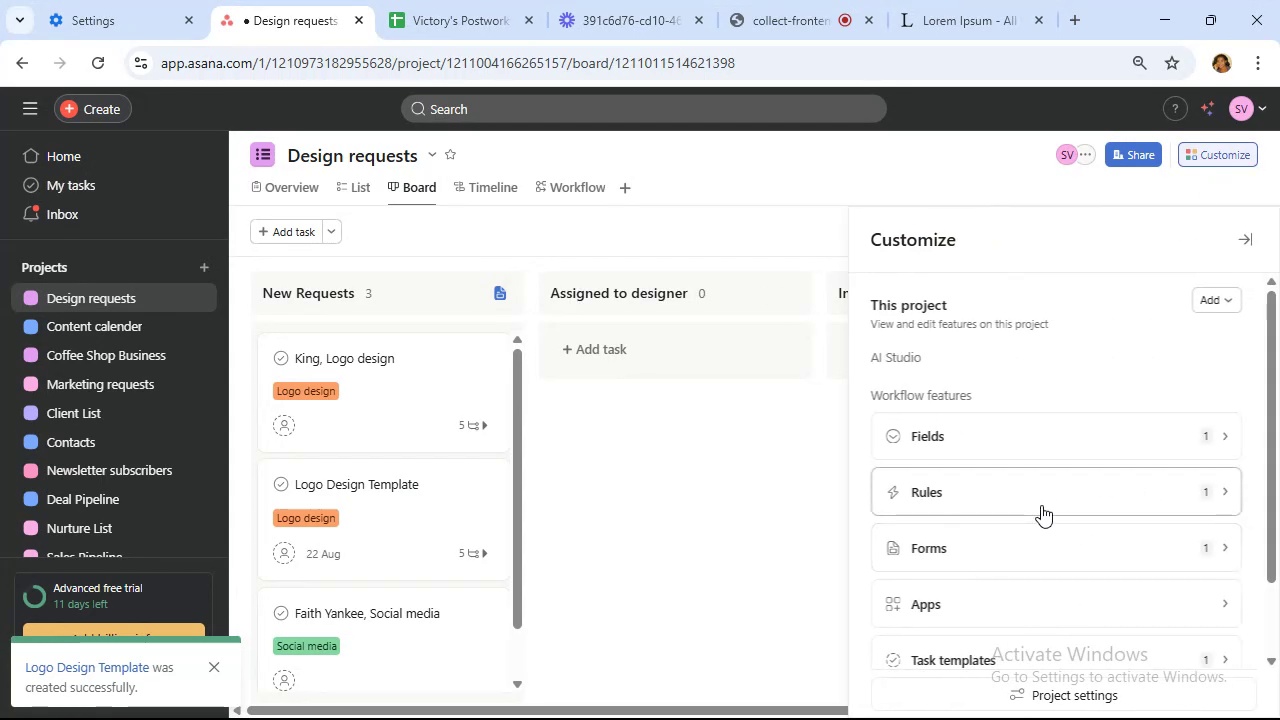 
left_click([1041, 505])
 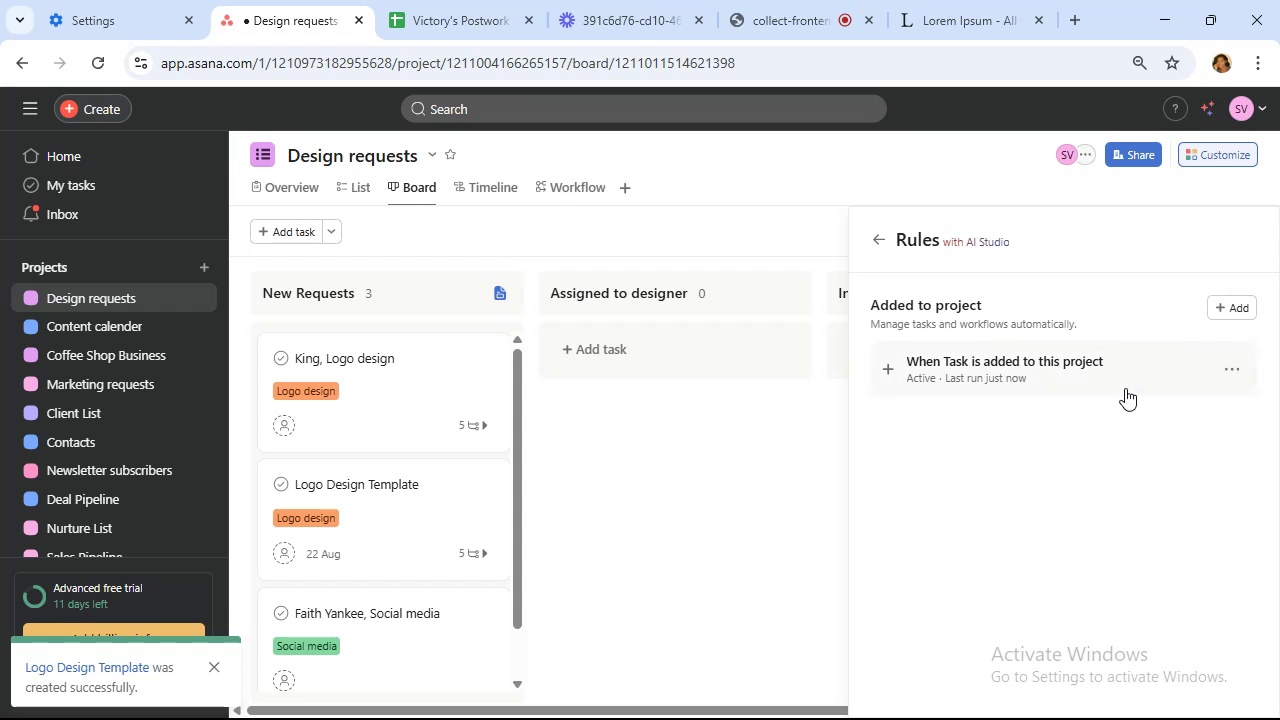 
wait(13.61)
 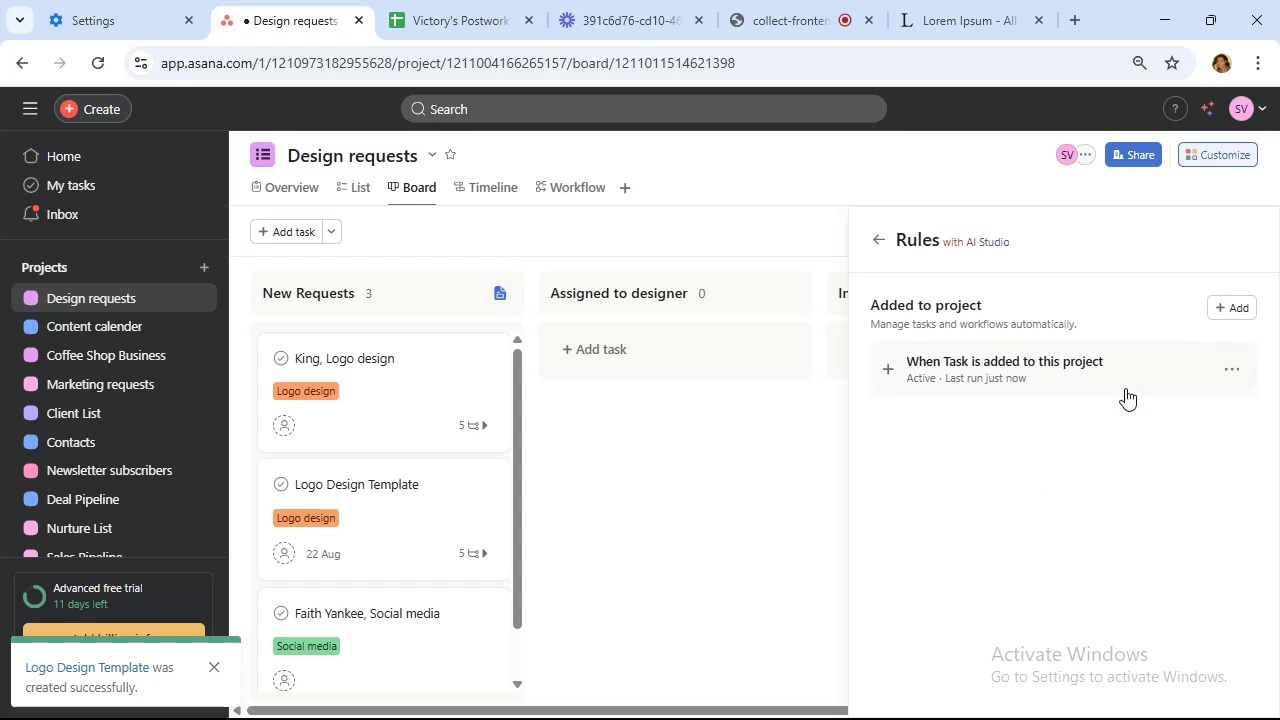 
mouse_move([1050, 701])
 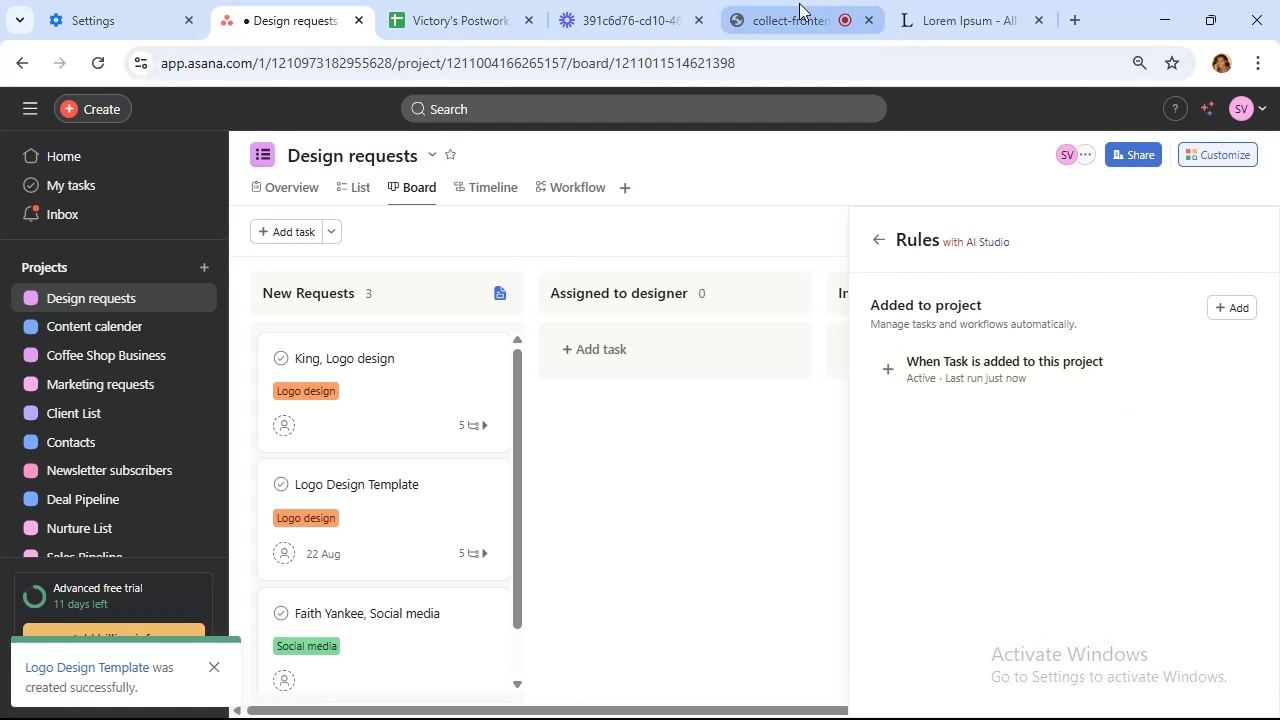 
left_click([799, 3])
 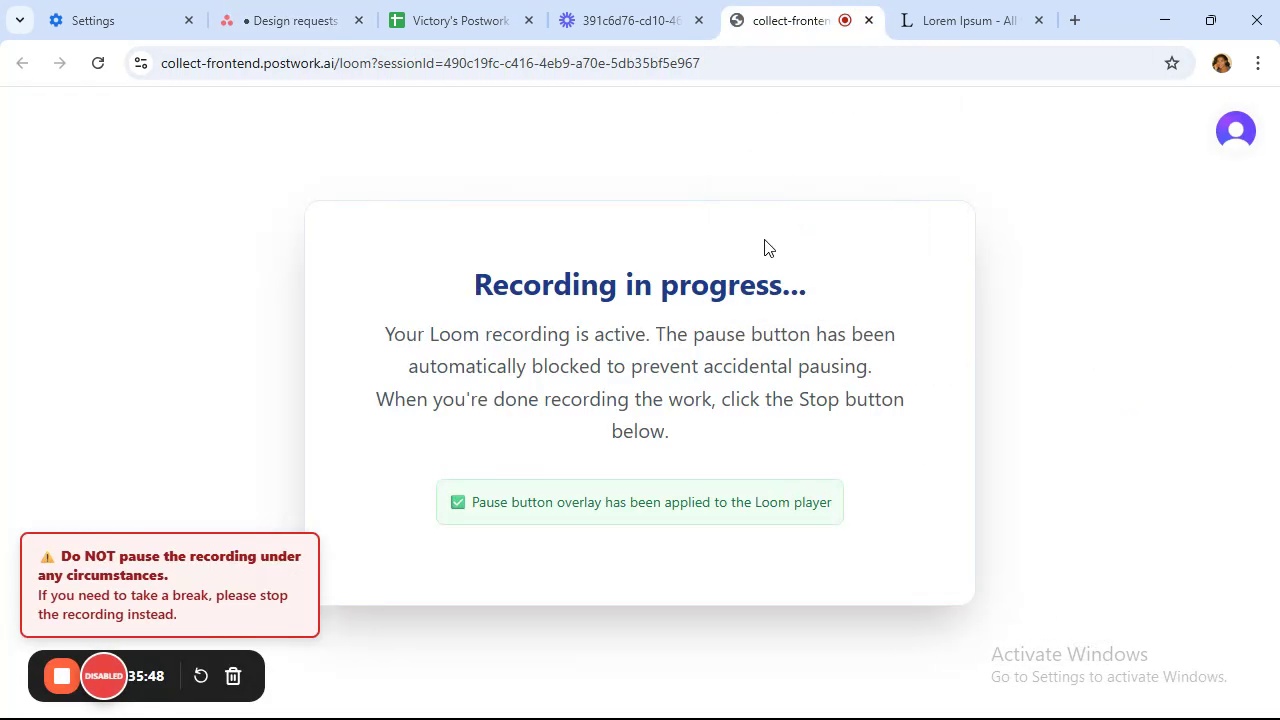 
left_click([264, 0])
 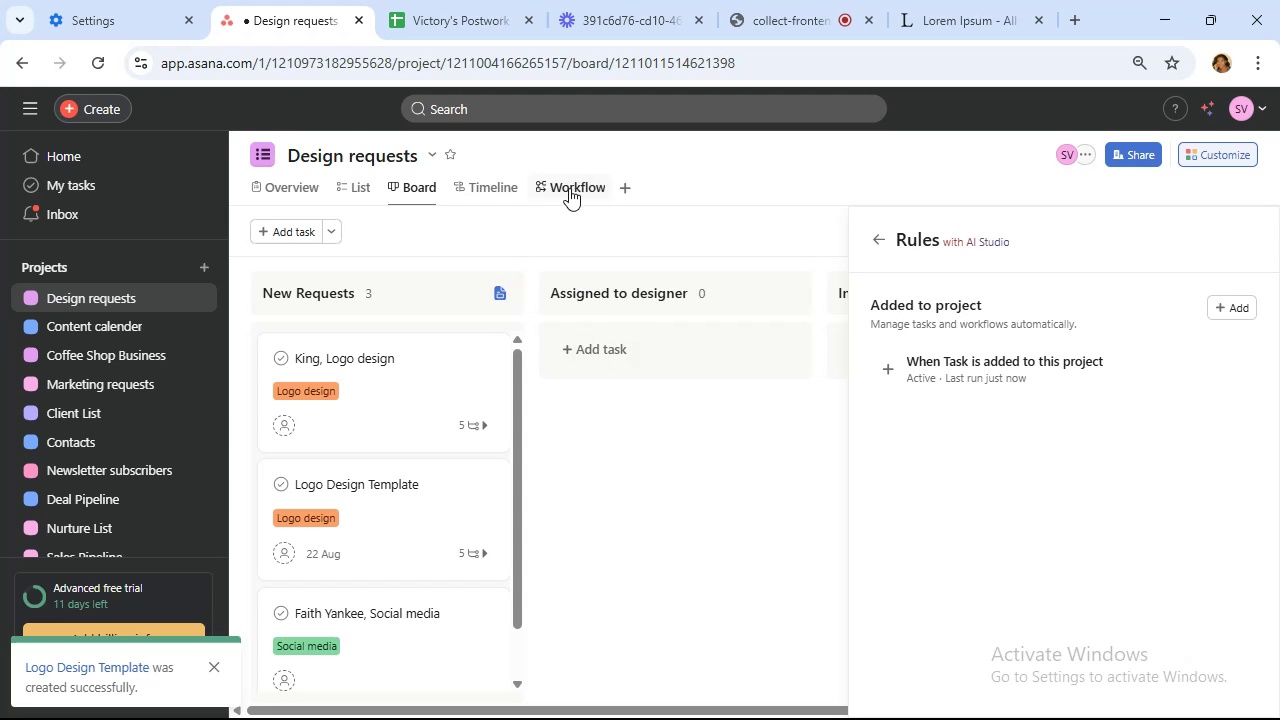 
wait(23.1)
 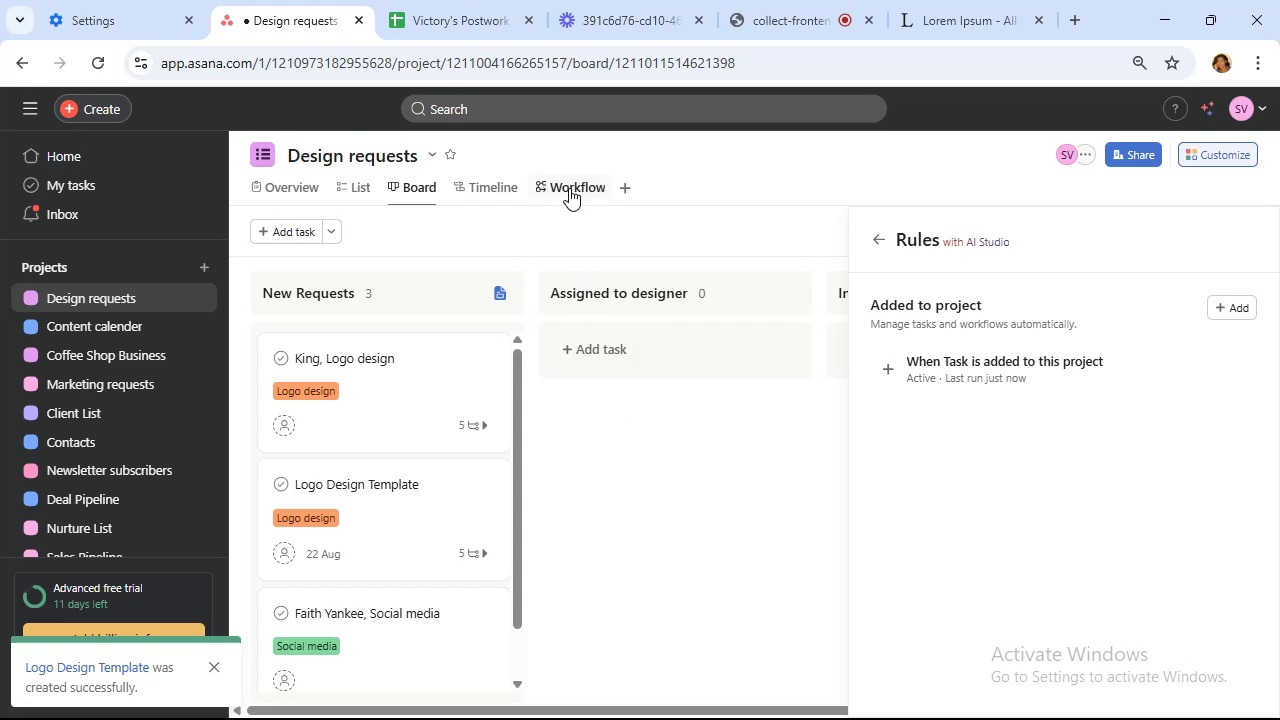 
left_click([569, 188])
 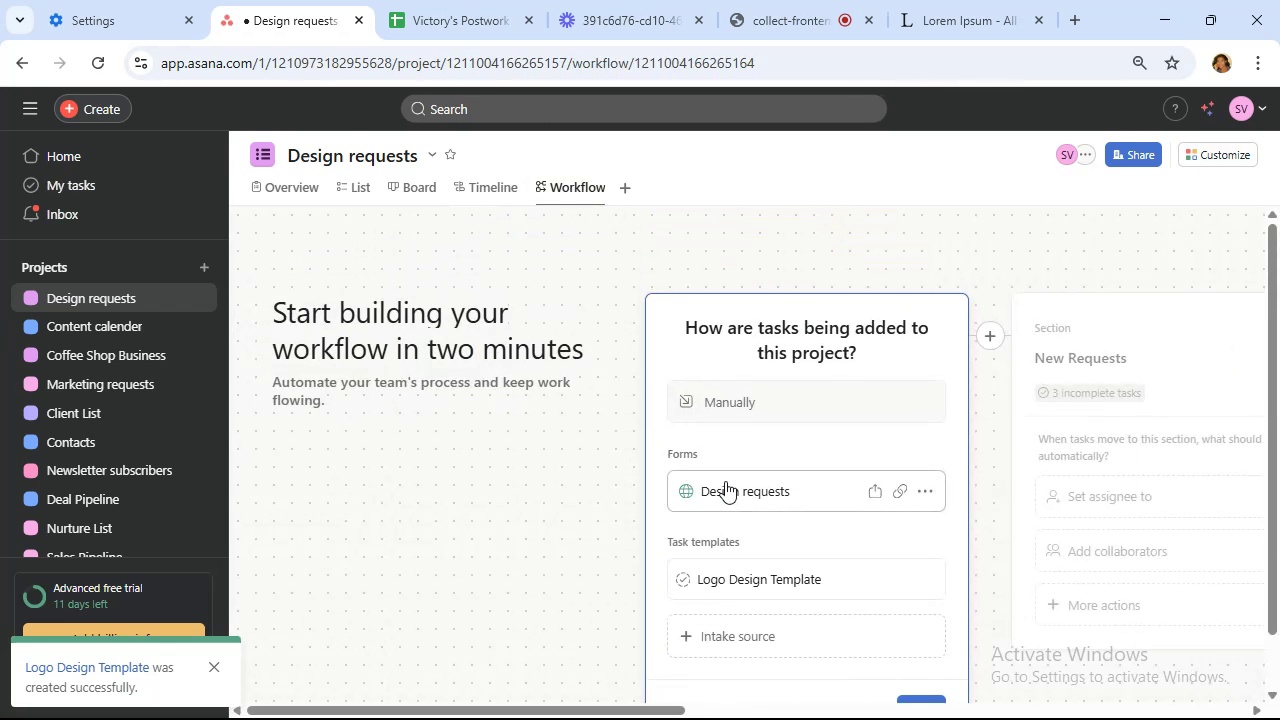 
scroll: coordinate [777, 469], scroll_direction: down, amount: 3.0
 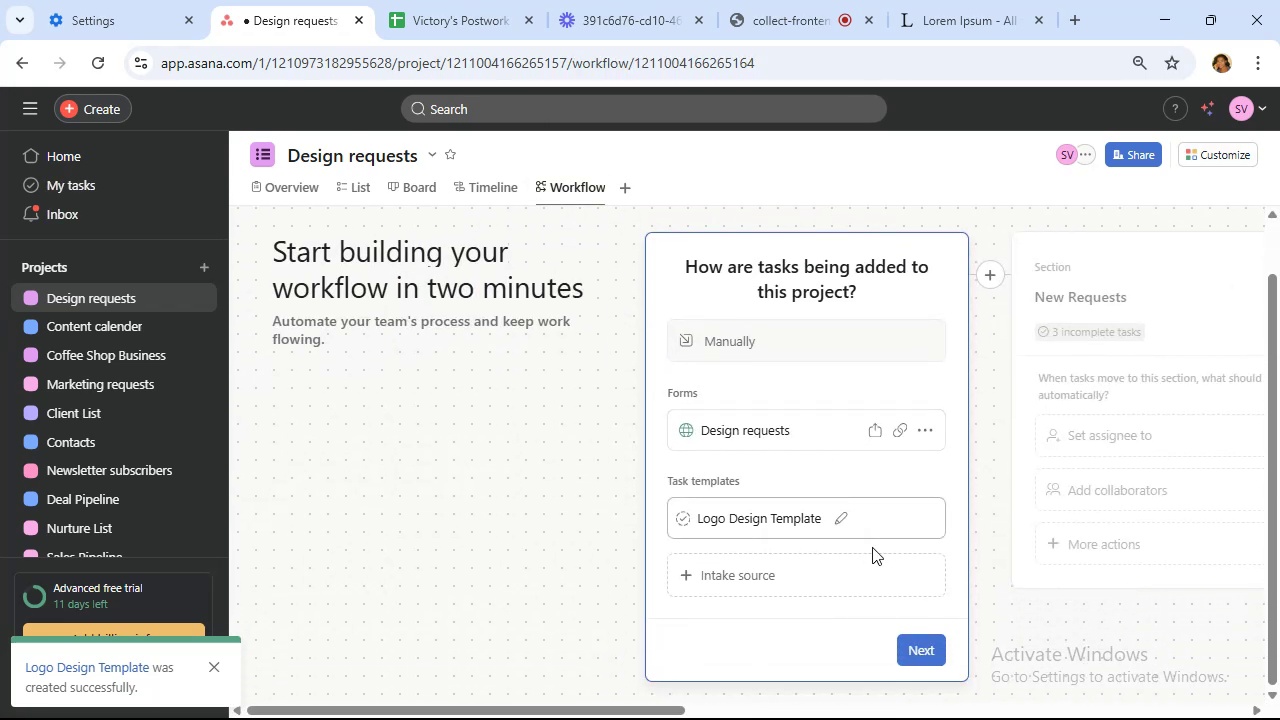 
left_click([921, 653])
 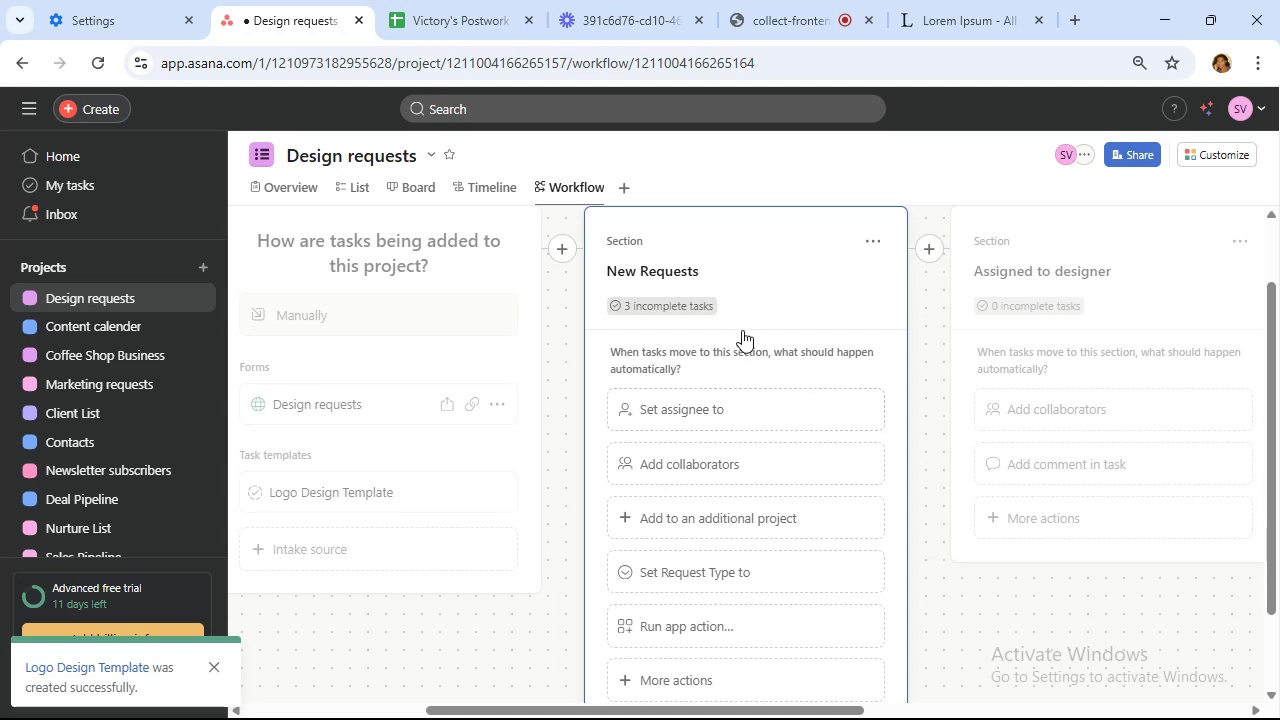 
scroll: coordinate [740, 314], scroll_direction: down, amount: 2.0
 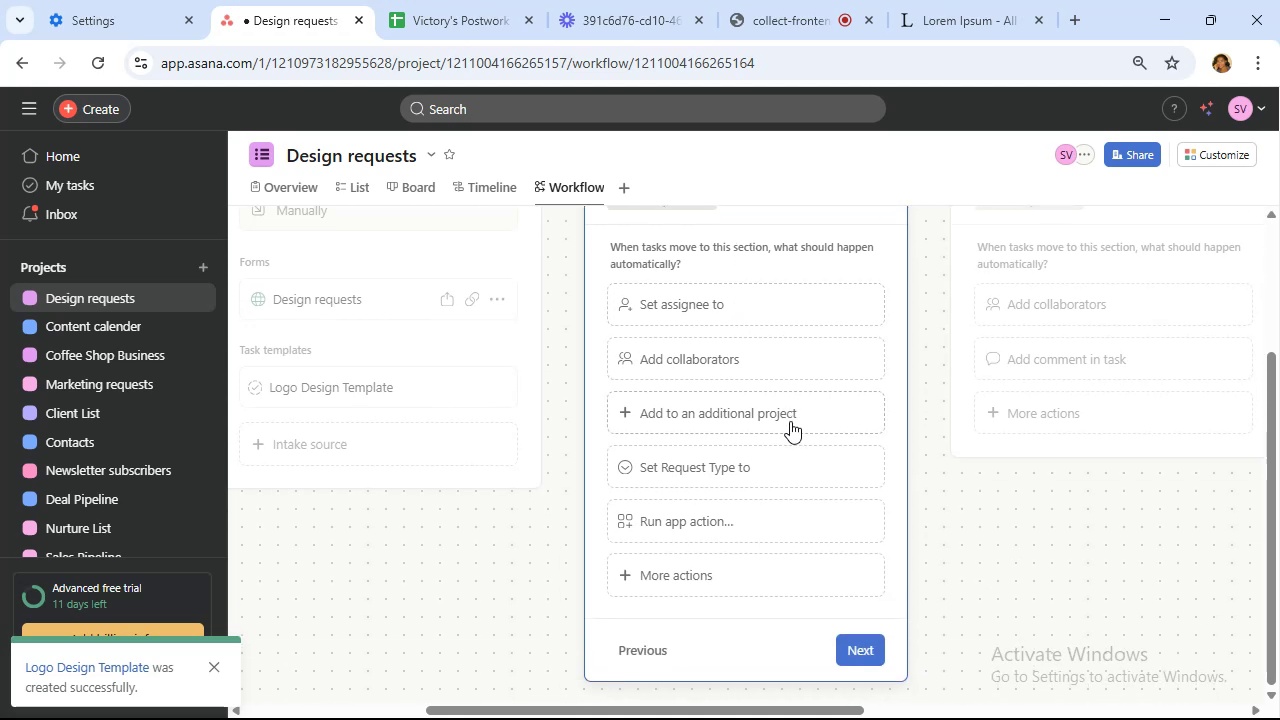 
scroll: coordinate [790, 421], scroll_direction: up, amount: 4.0
 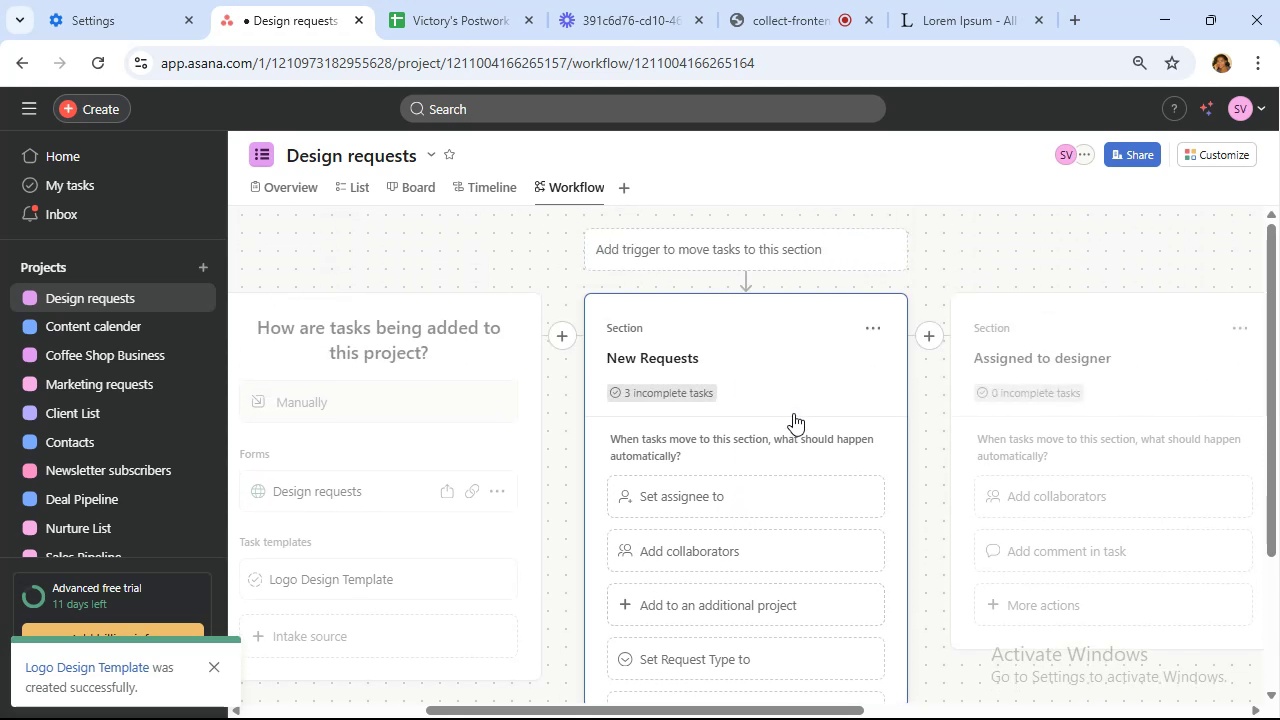 
scroll: coordinate [793, 413], scroll_direction: down, amount: 5.0
 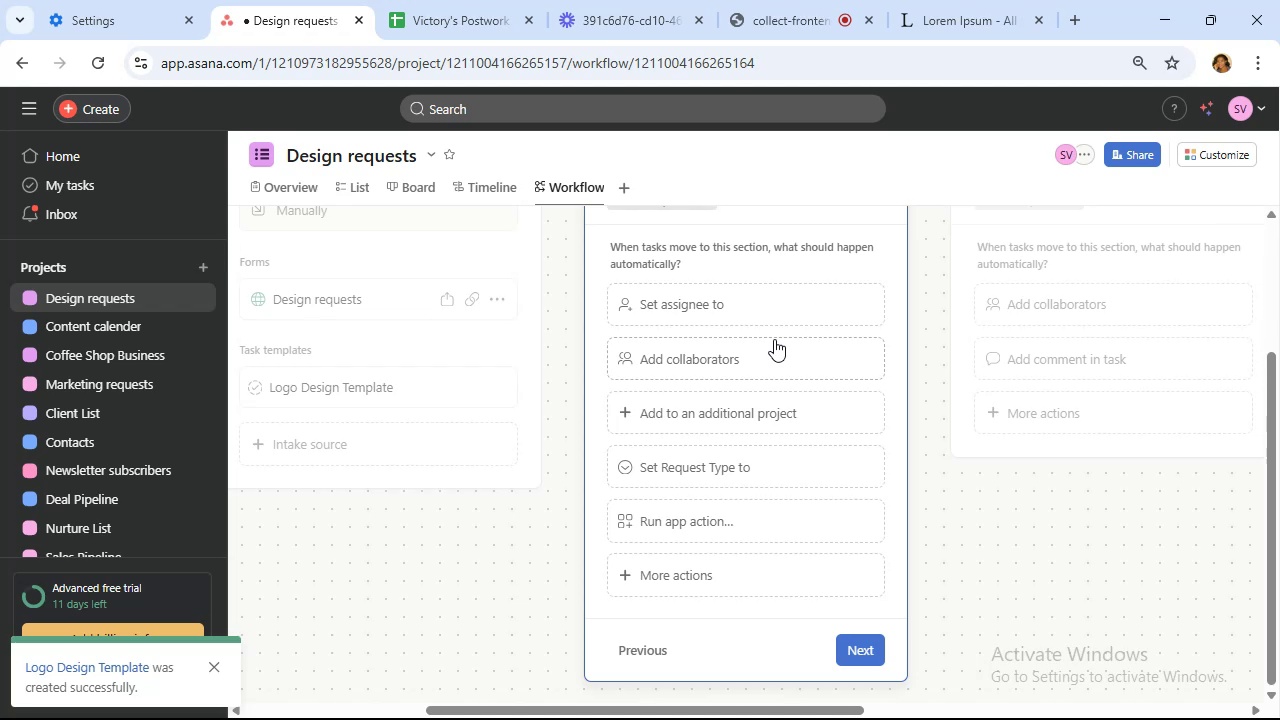 
wait(14.37)
 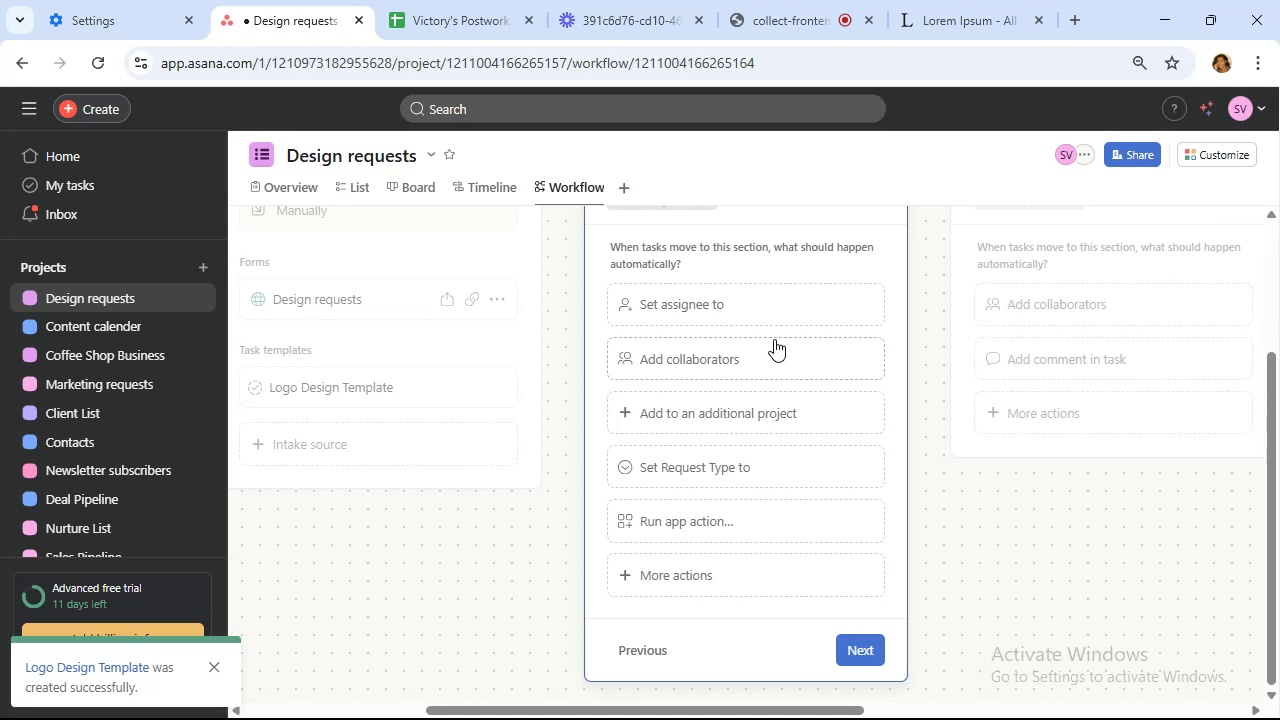 
scroll: coordinate [758, 439], scroll_direction: down, amount: 6.0
 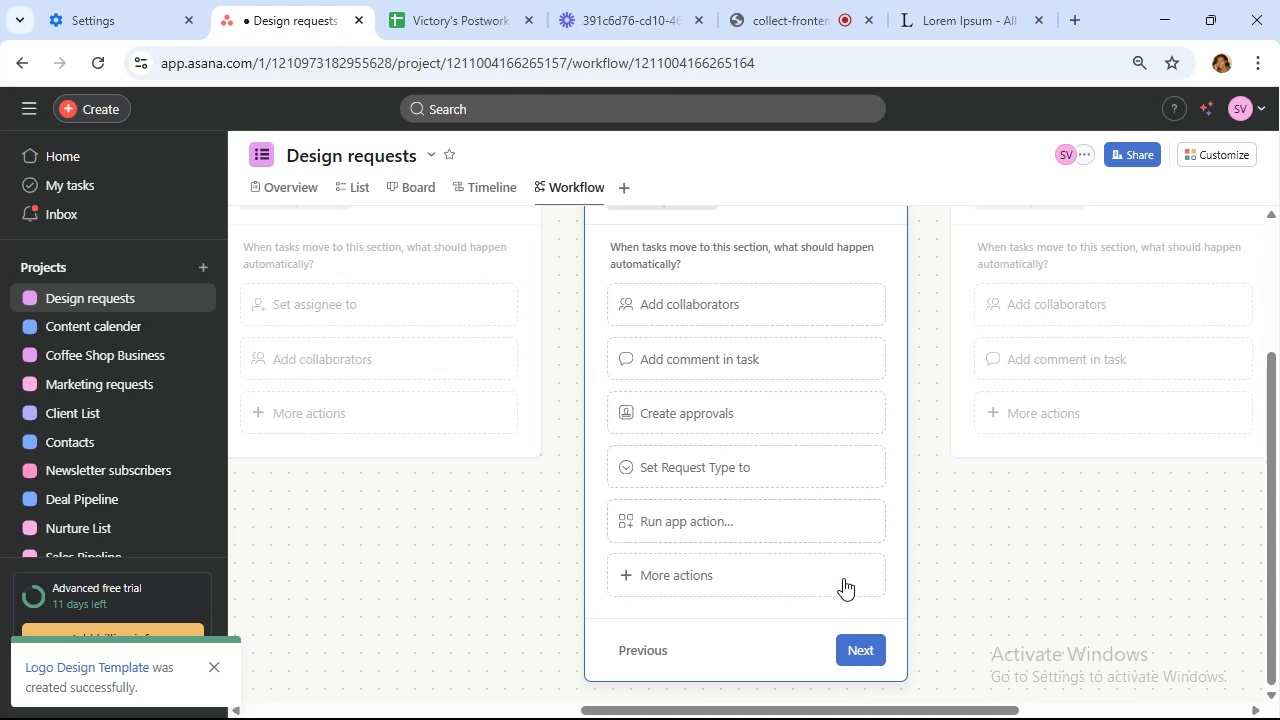 
left_click([867, 653])
 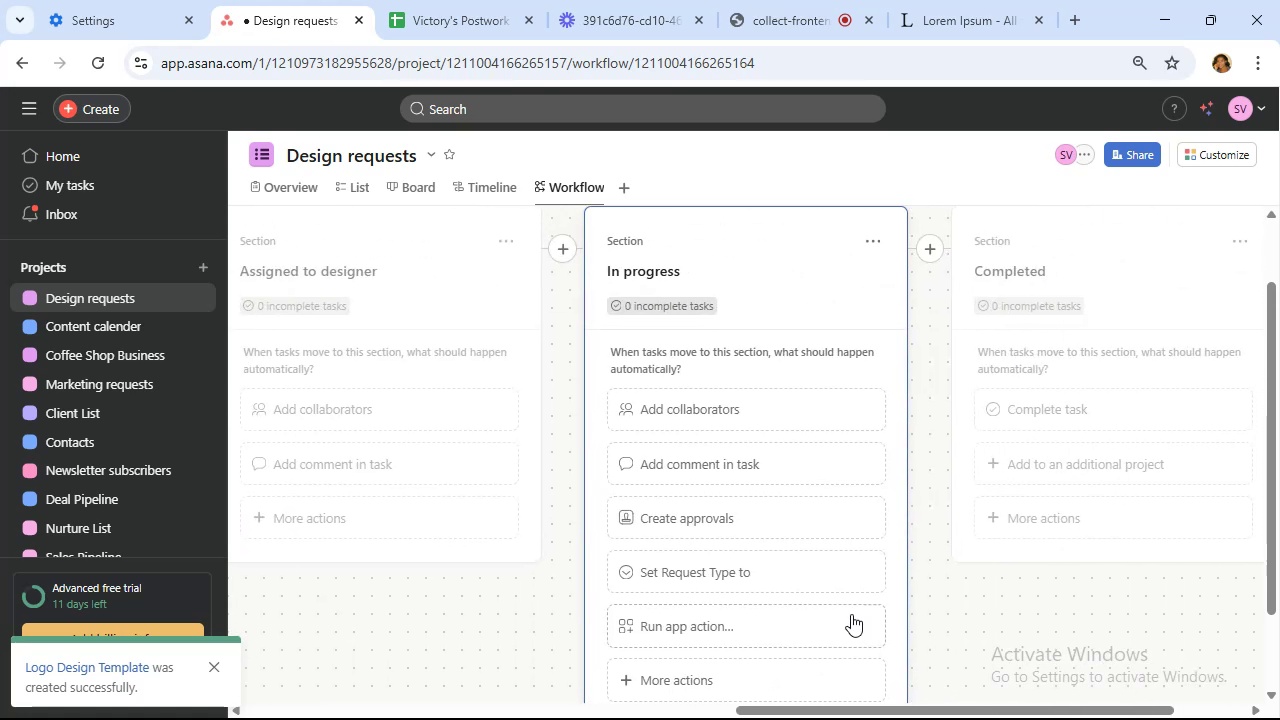 
left_click([794, 408])
 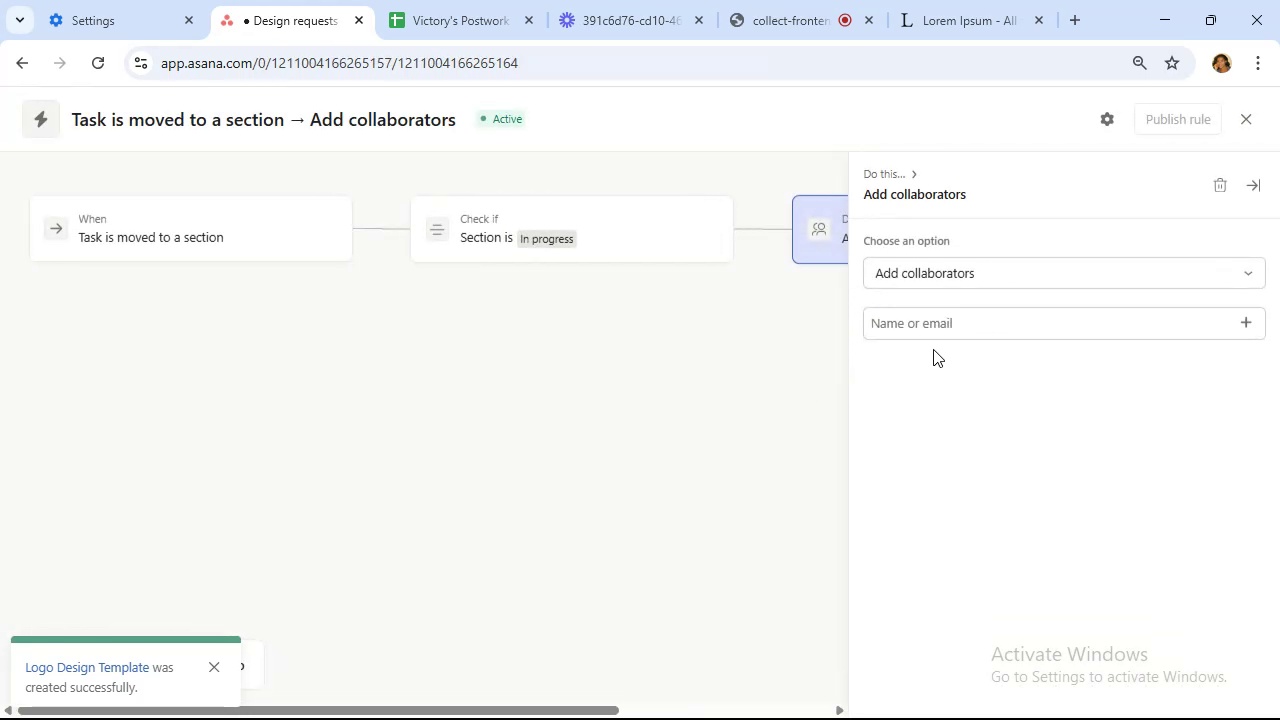 
left_click([953, 336])
 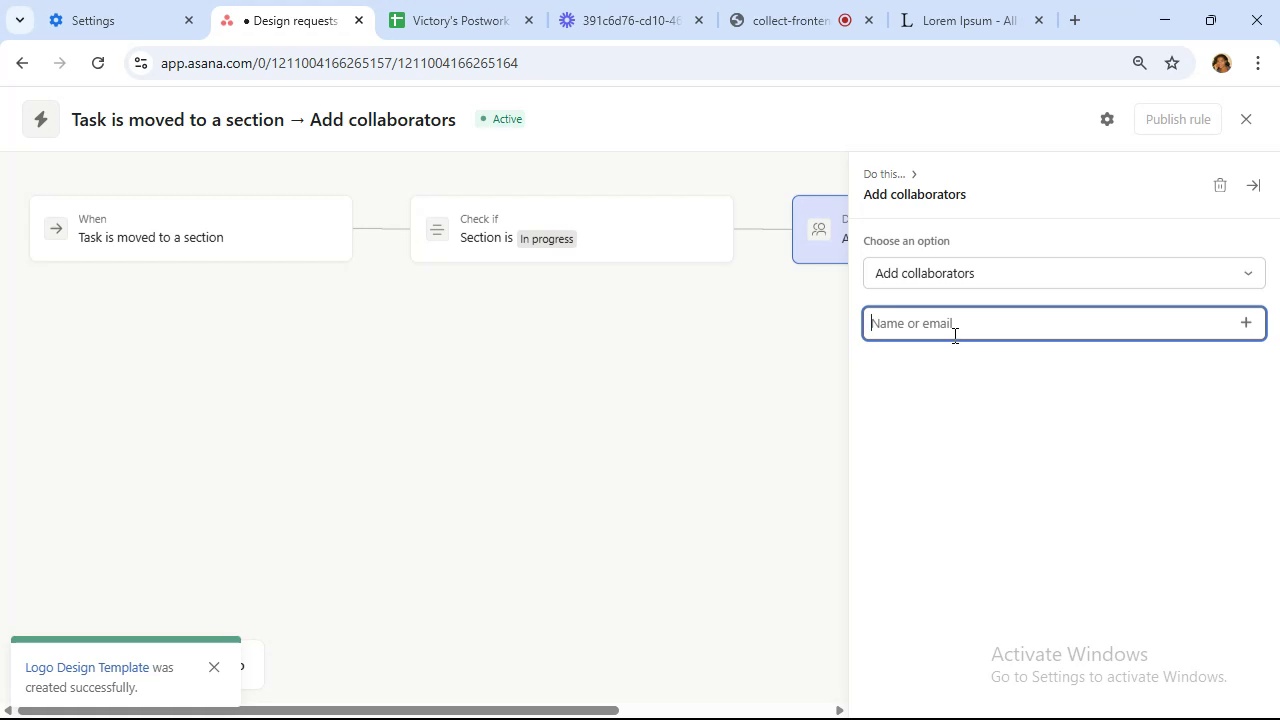 
wait(10.54)
 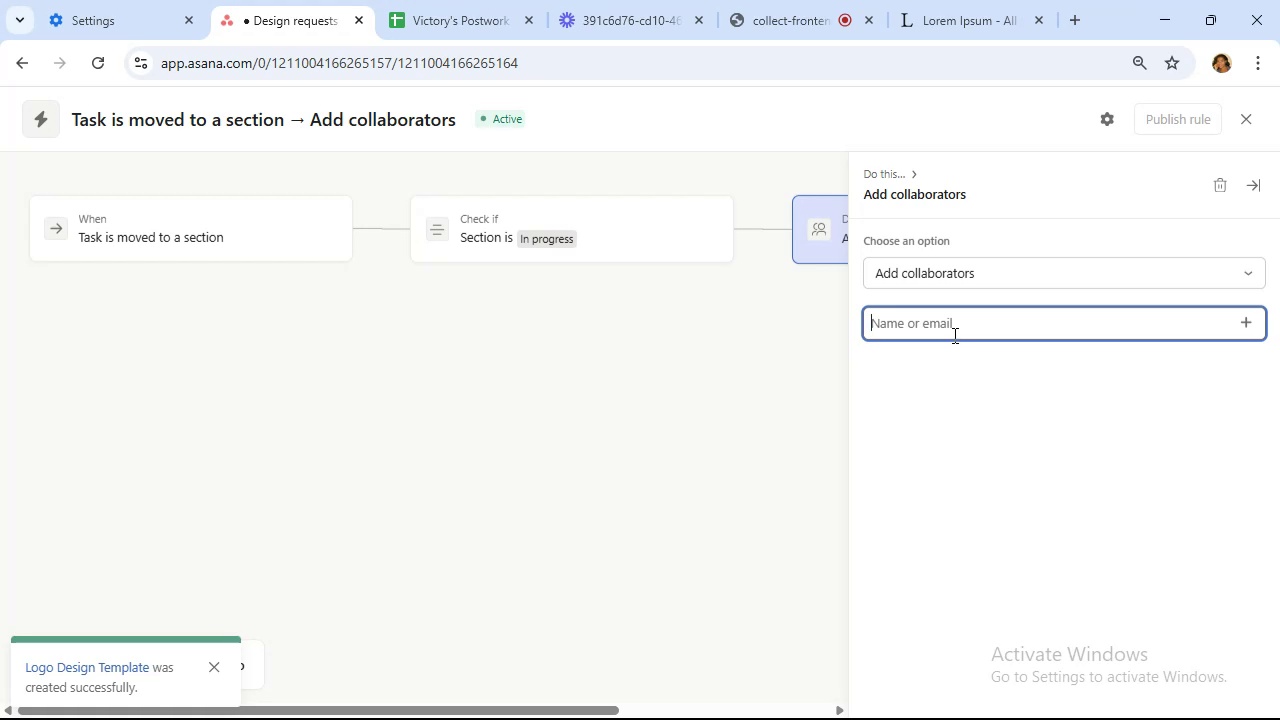 
left_click([1239, 127])
 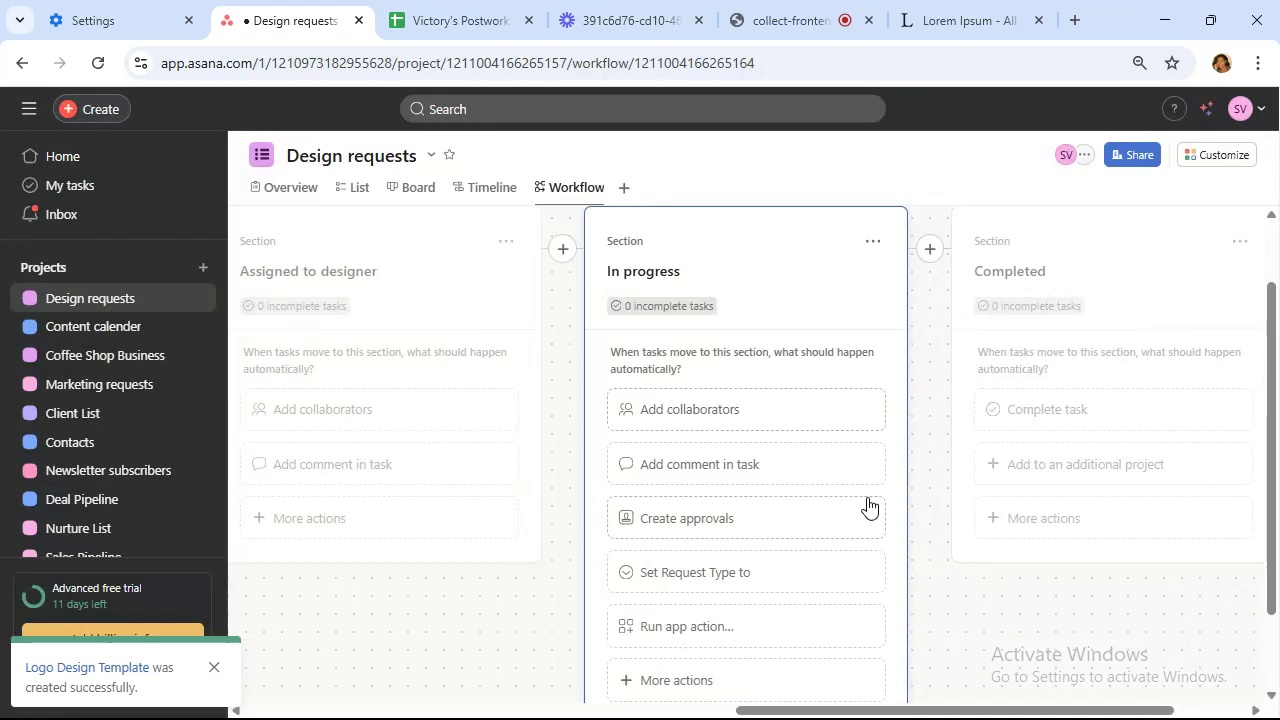 
scroll: coordinate [867, 497], scroll_direction: down, amount: 3.0
 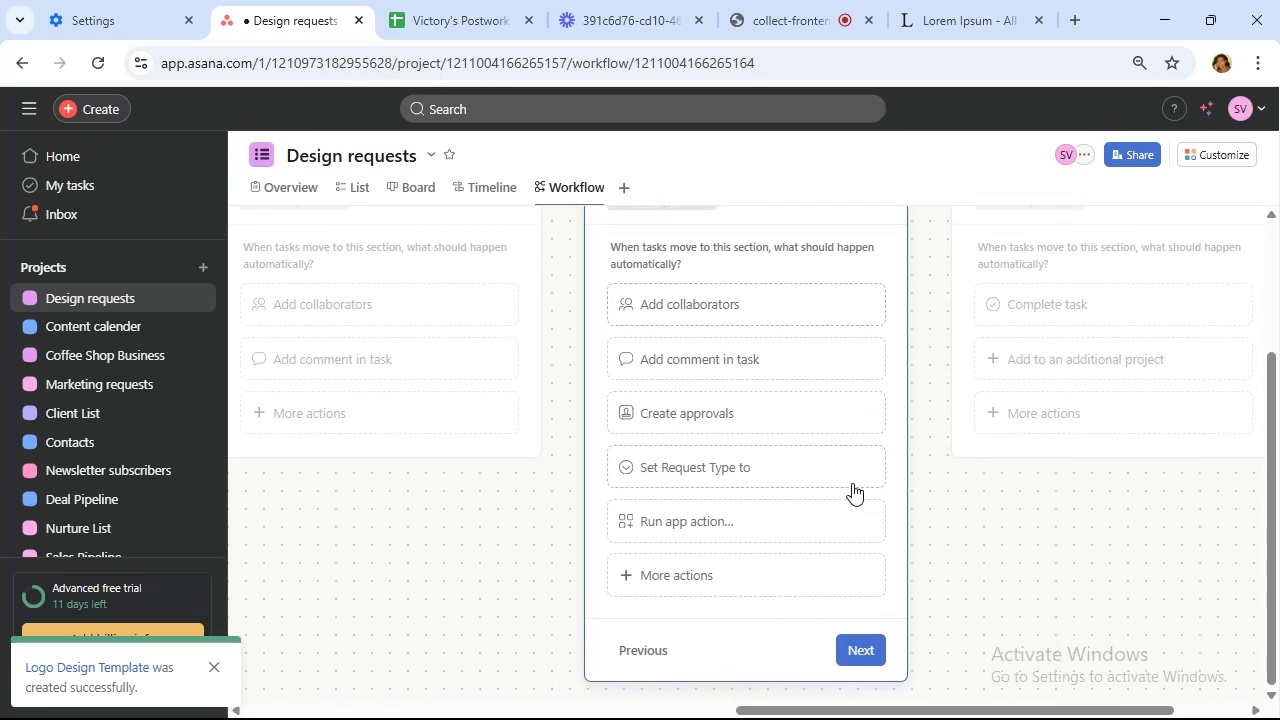 
wait(6.31)
 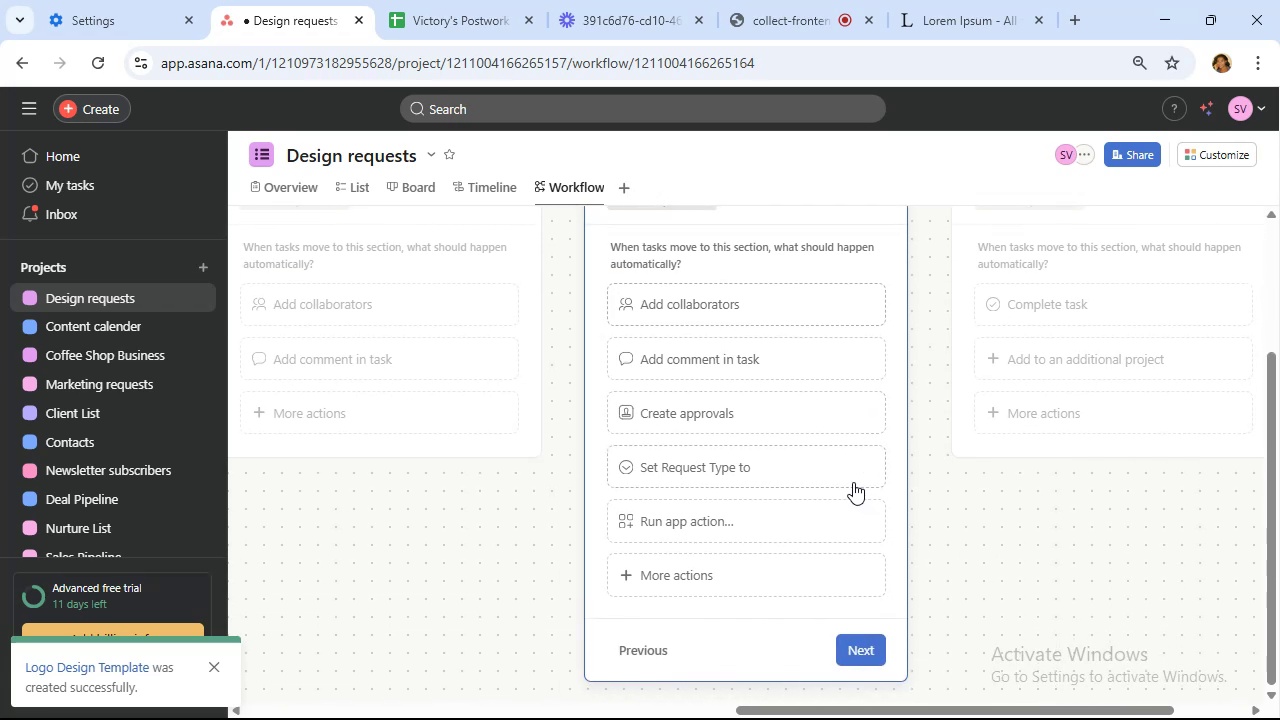 
left_click([854, 642])
 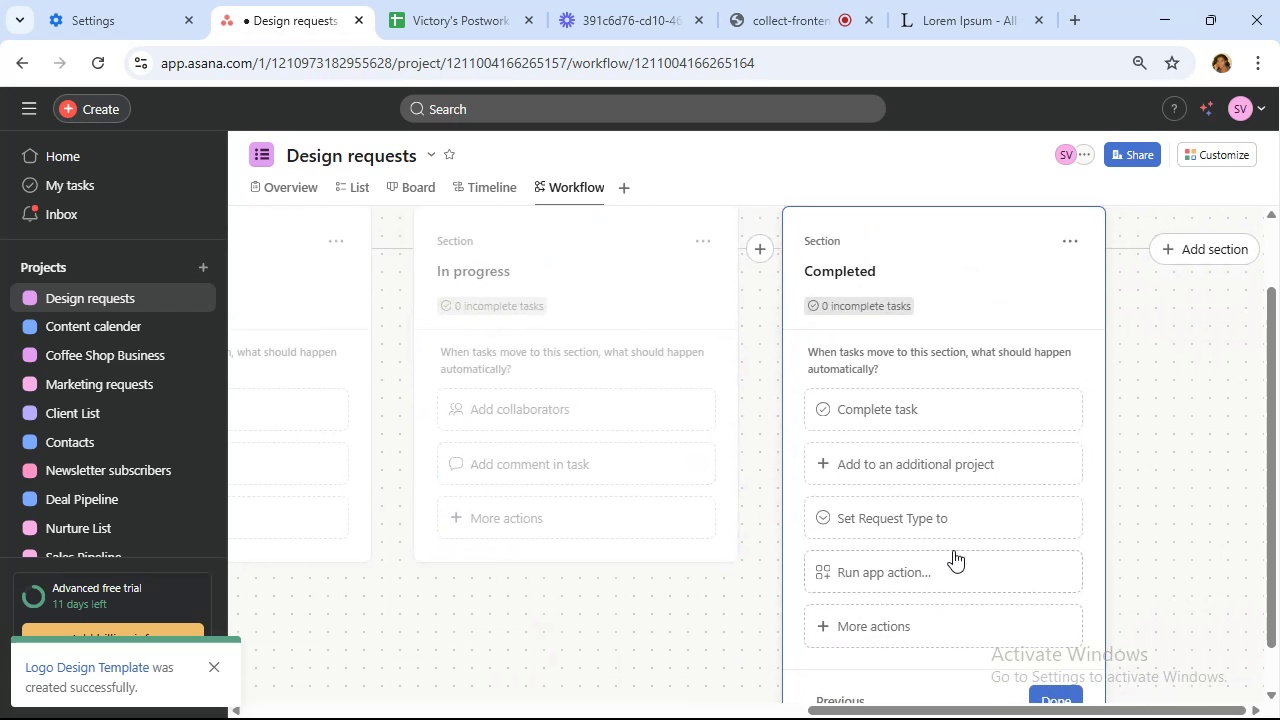 
scroll: coordinate [960, 549], scroll_direction: down, amount: 2.0
 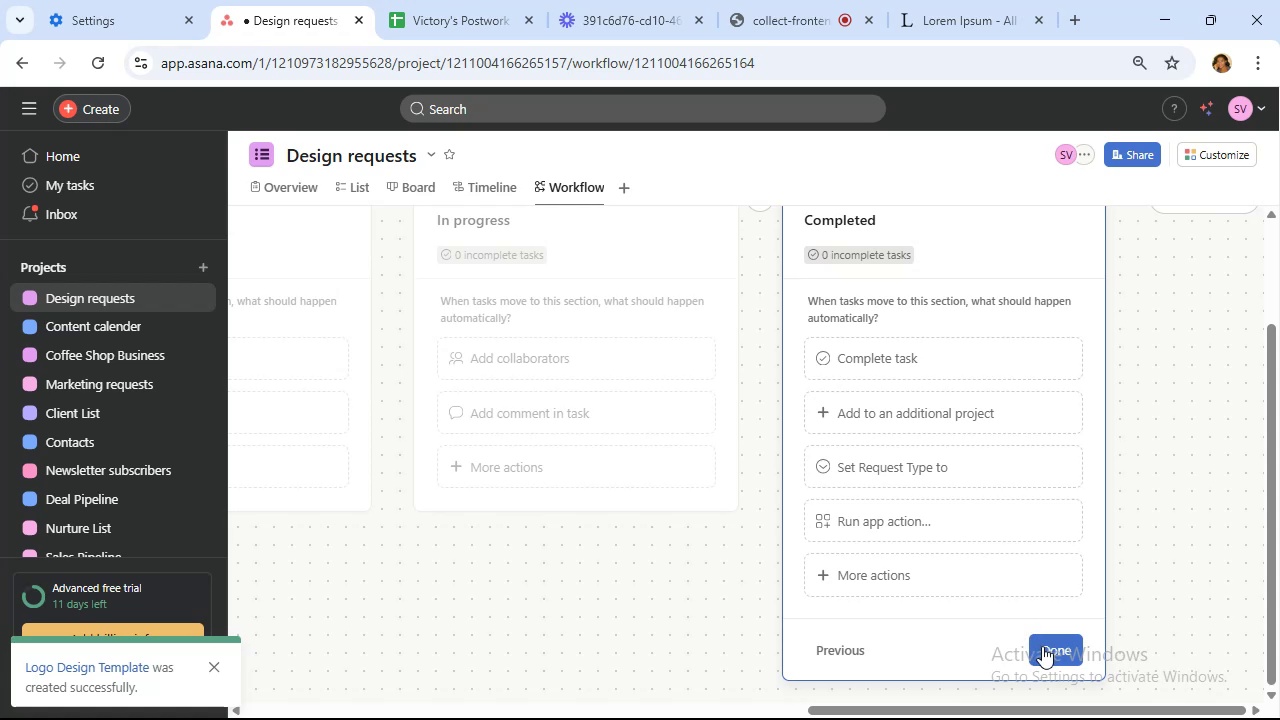 
left_click([1042, 646])
 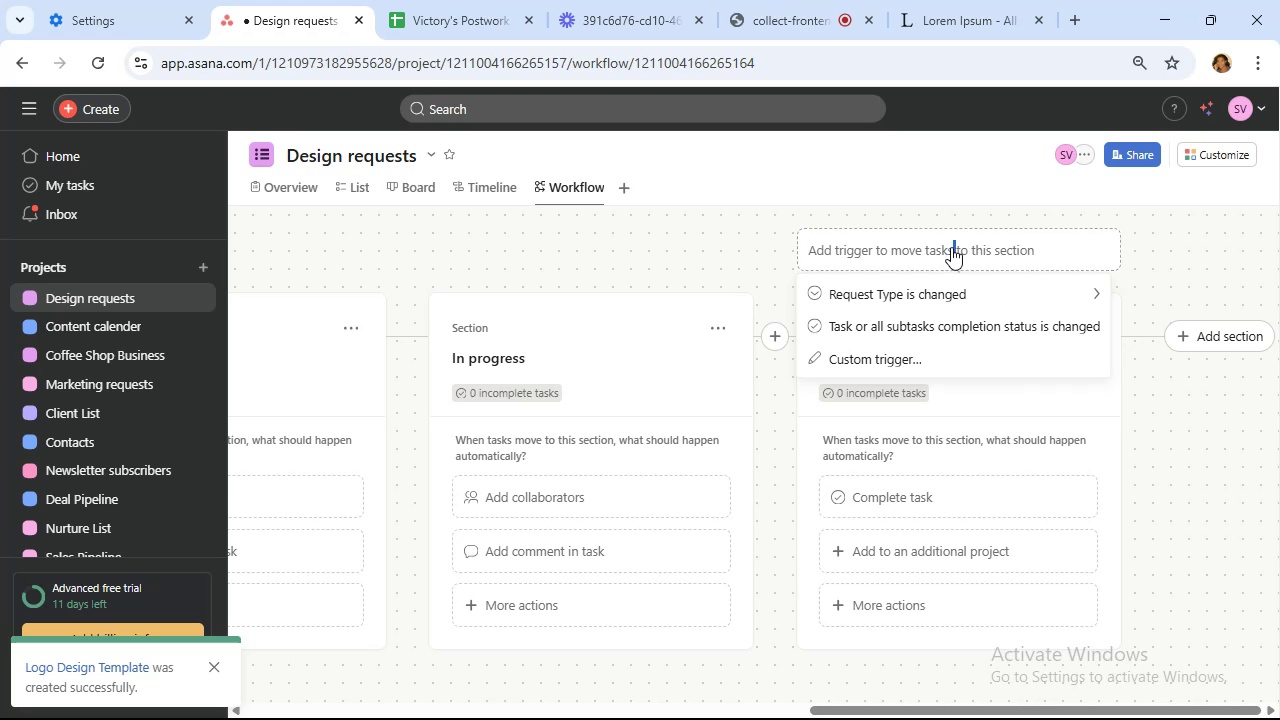 
wait(14.38)
 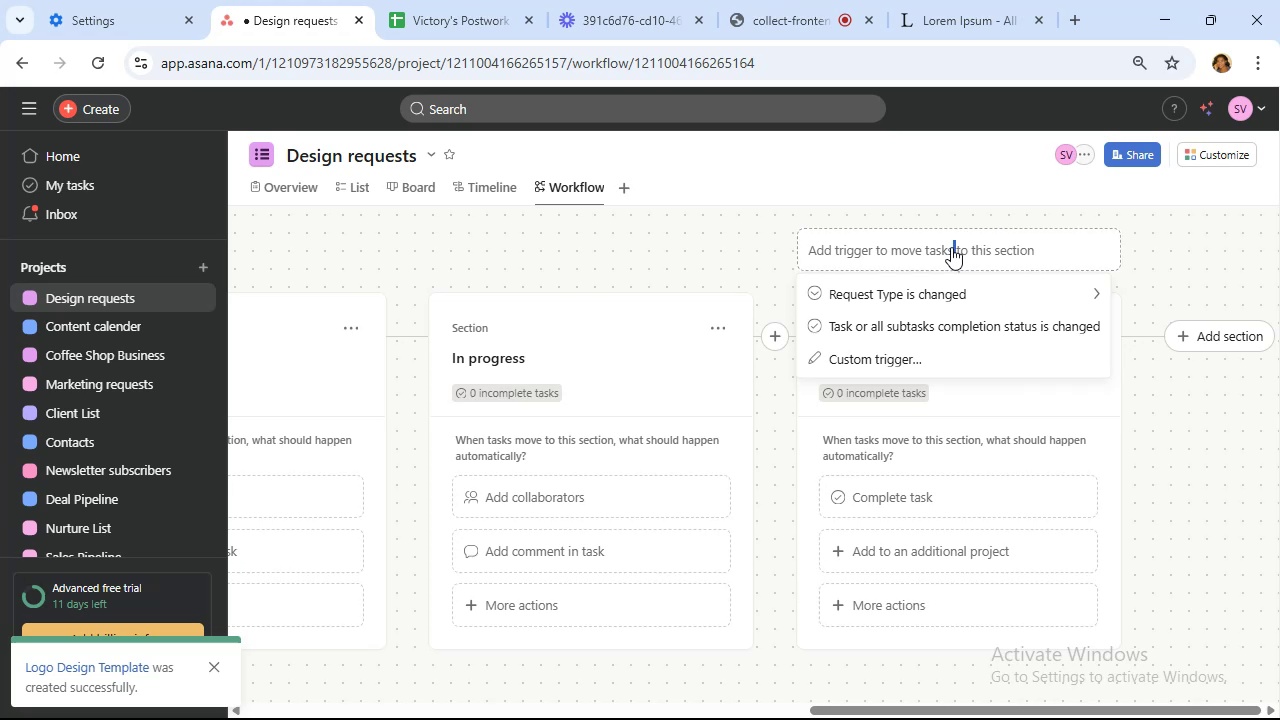 
left_click([1039, 398])
 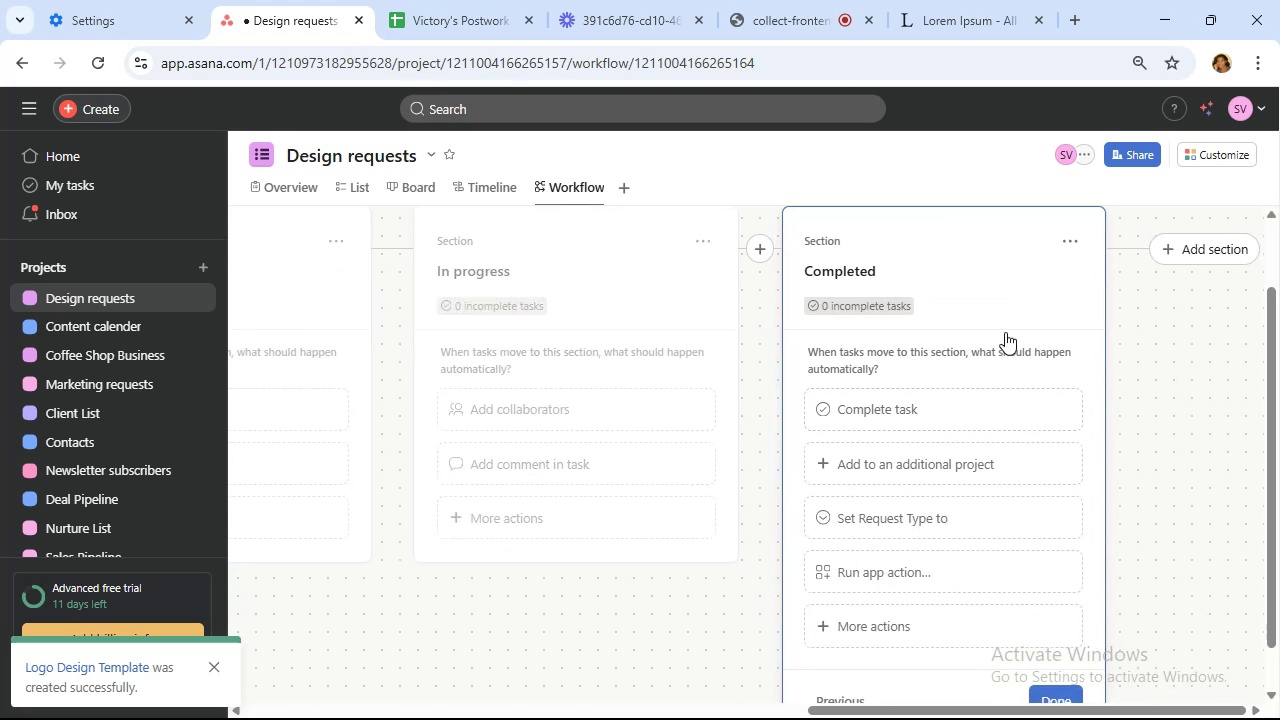 
left_click([1000, 305])
 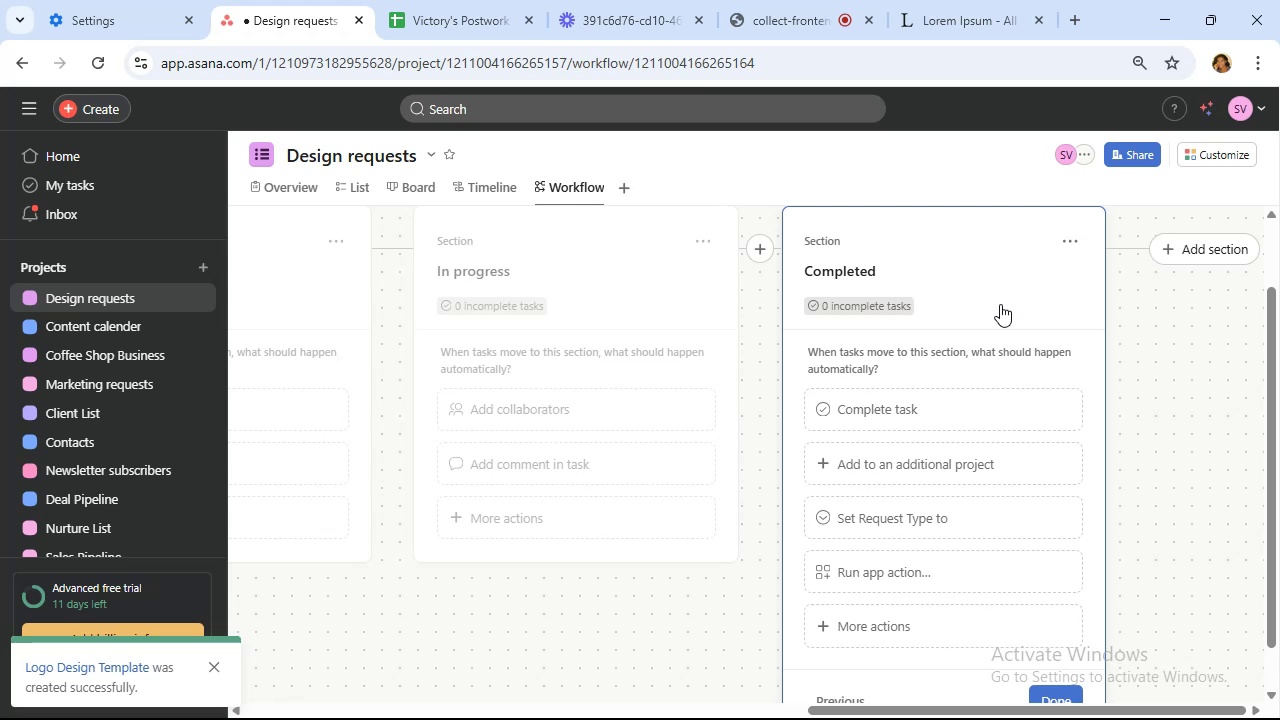 
scroll: coordinate [980, 253], scroll_direction: up, amount: 4.0
 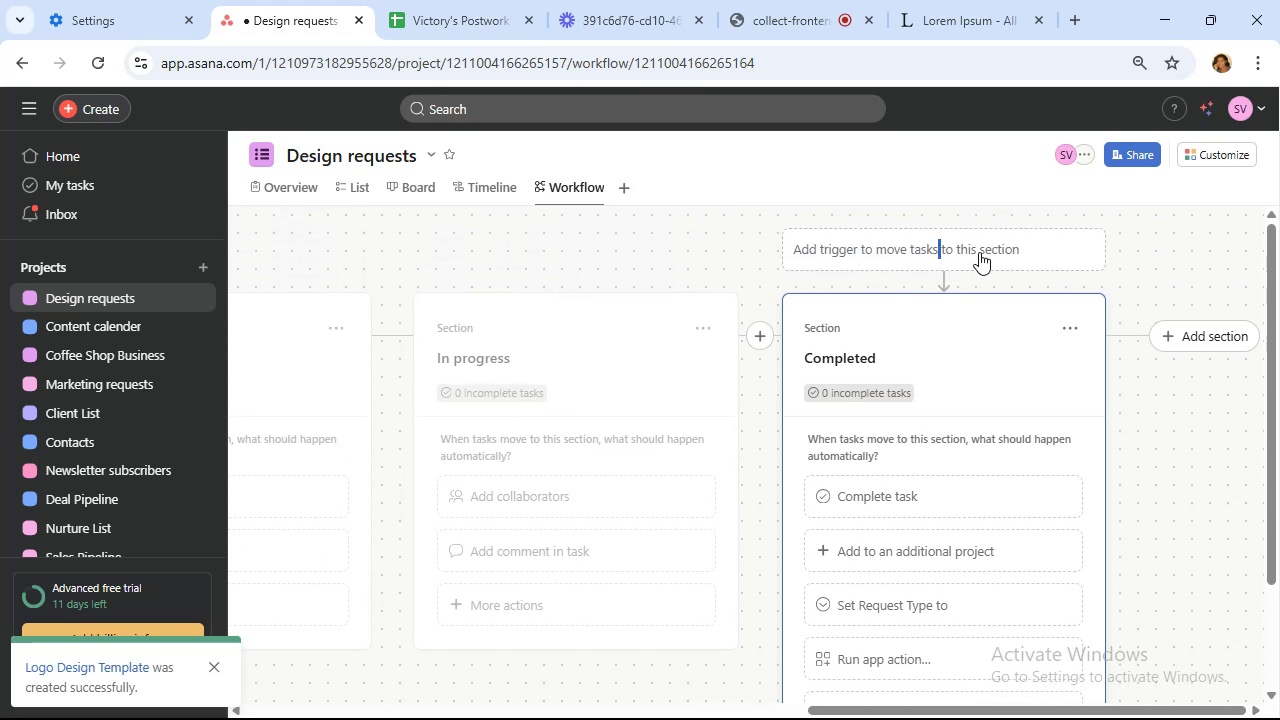 
left_click([976, 252])
 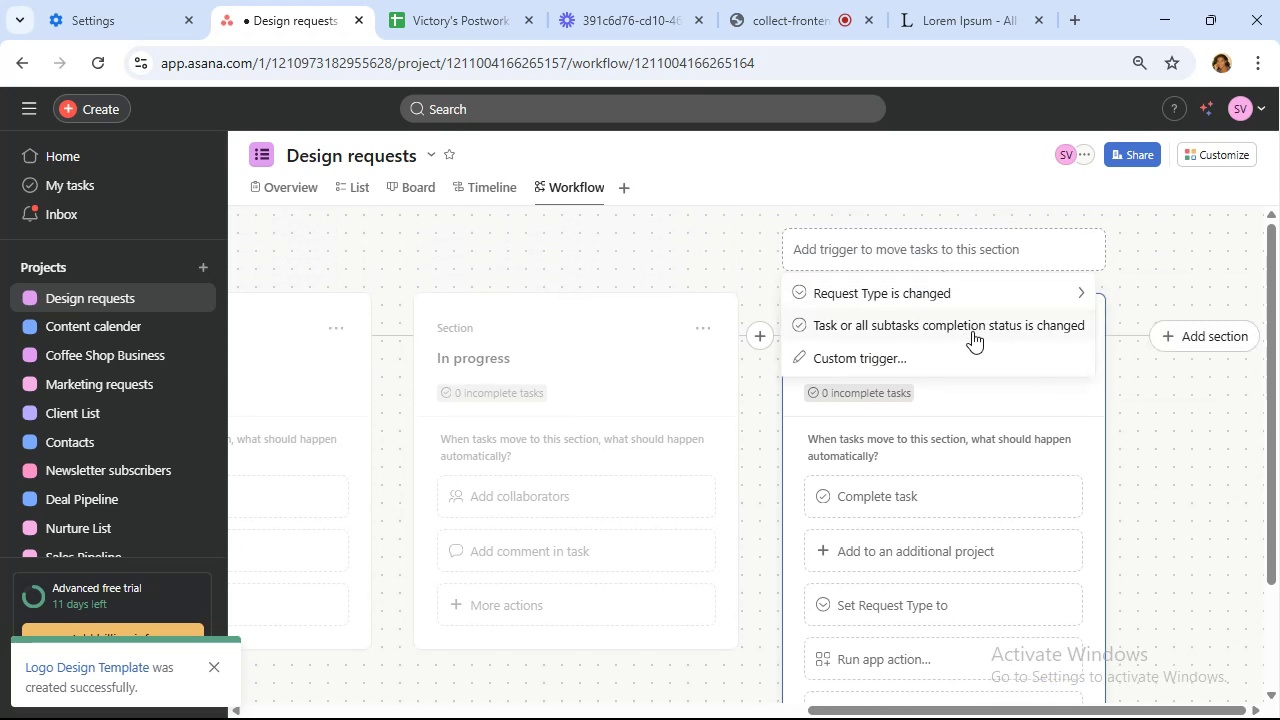 
left_click([972, 331])
 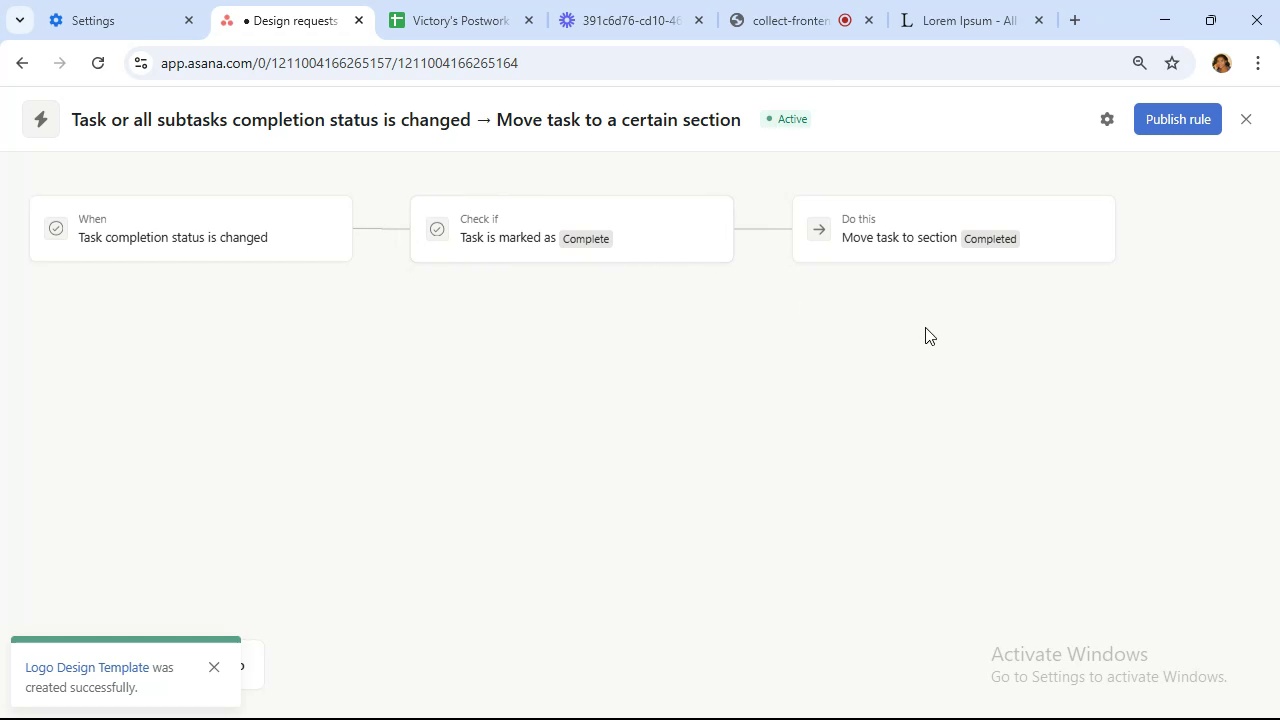 
wait(6.79)
 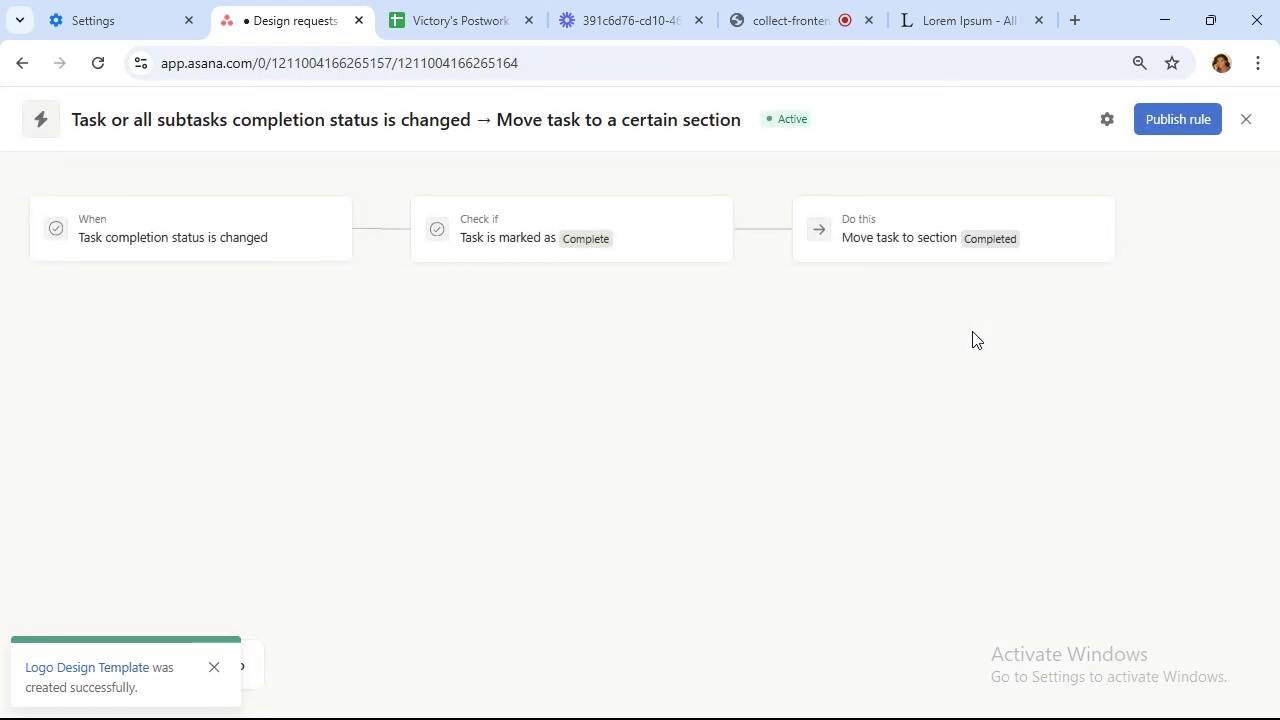 
left_click([1156, 116])
 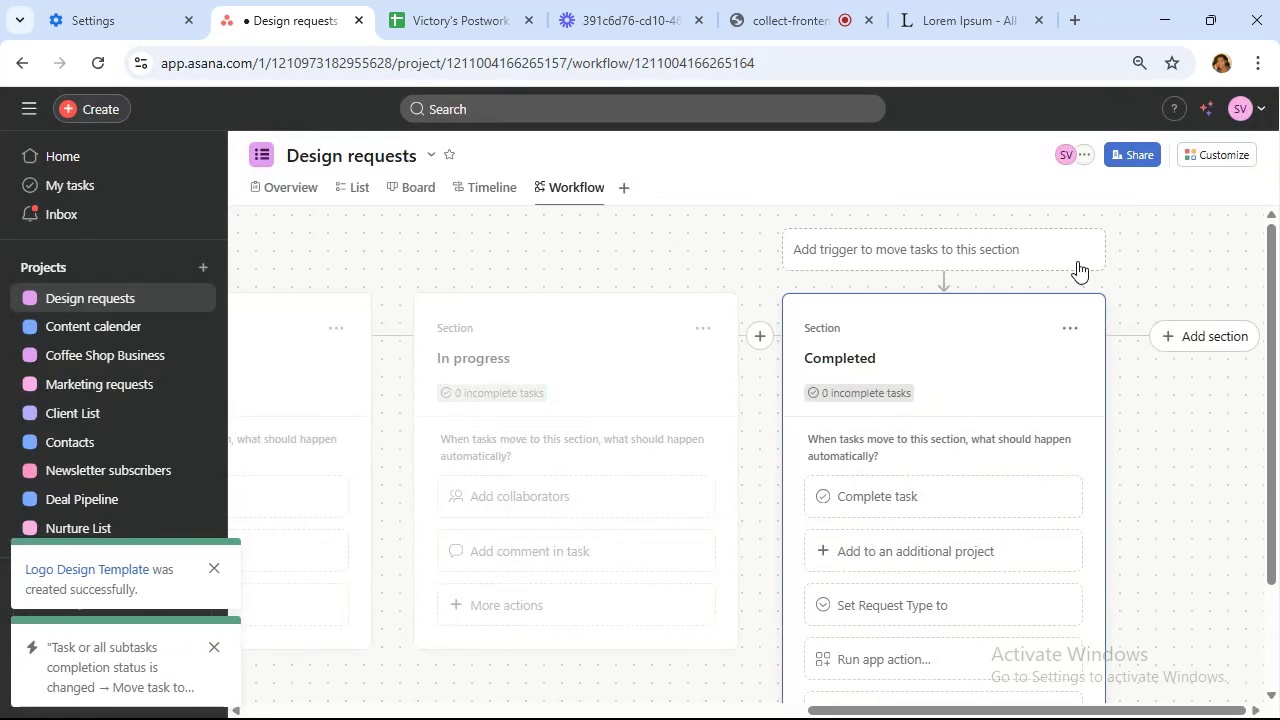 
mouse_move([955, 398])
 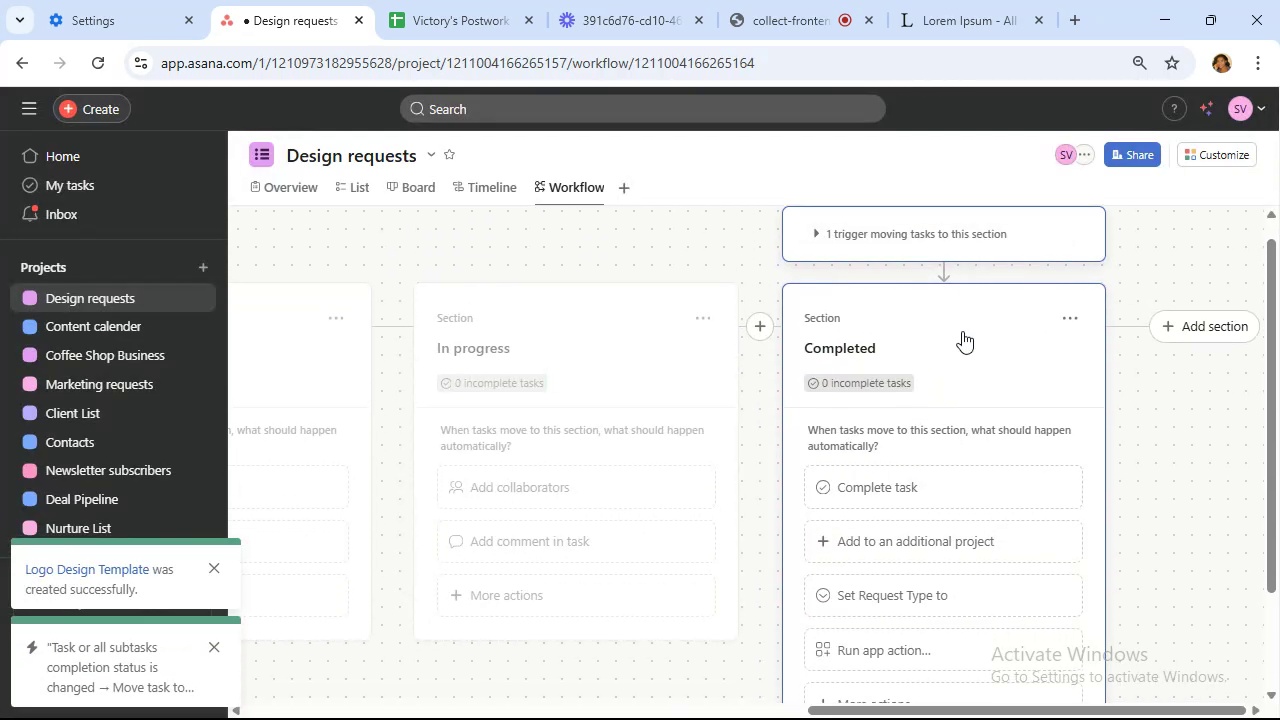 
wait(9.82)
 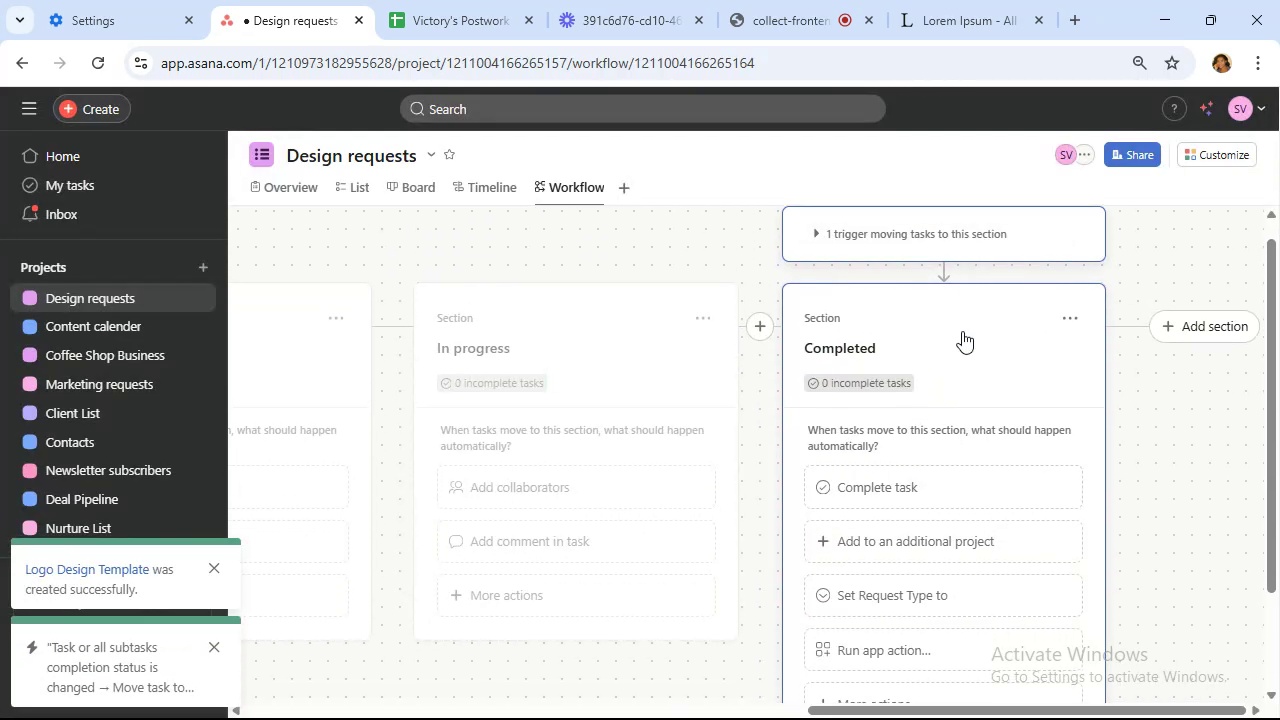 
left_click([601, 354])
 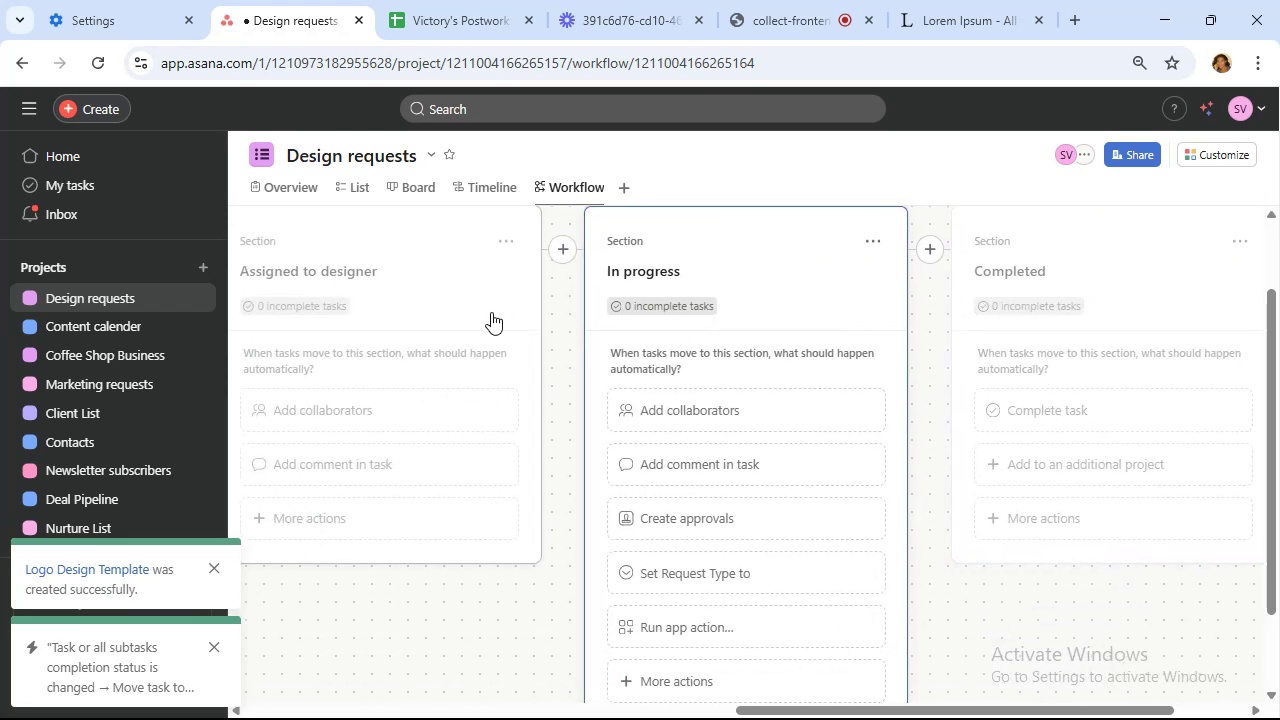 
left_click([482, 304])
 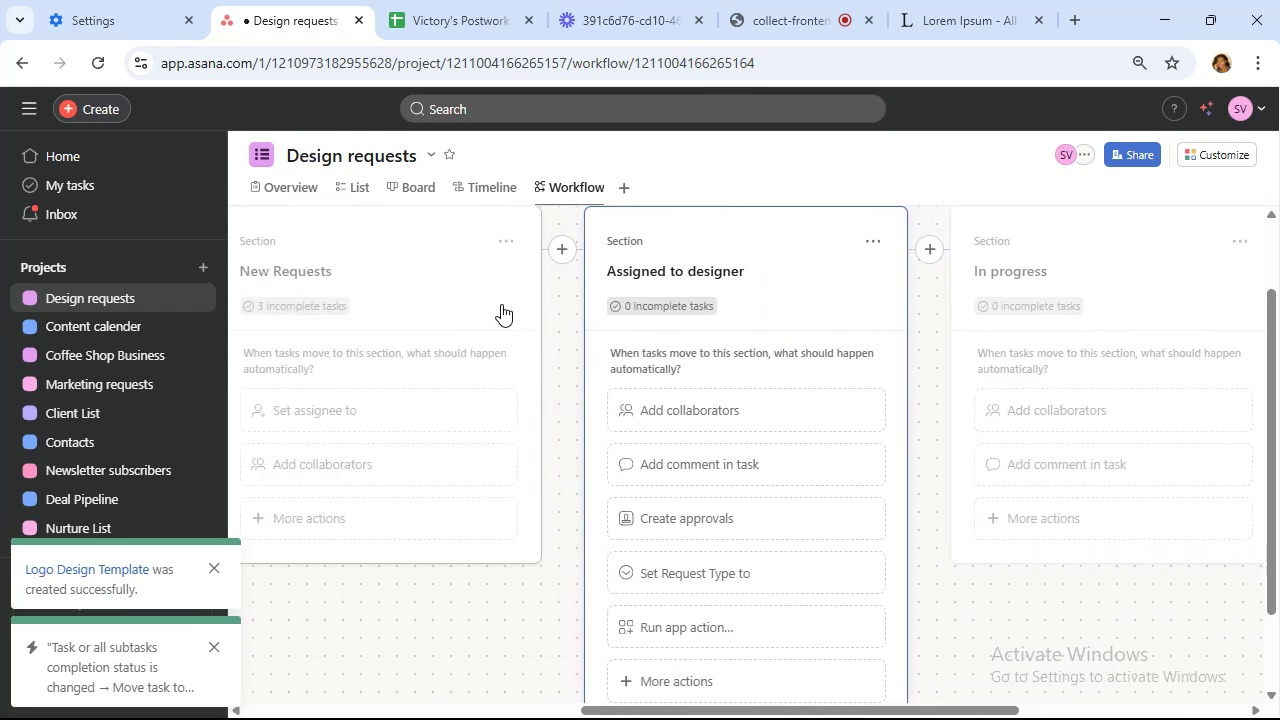 
scroll: coordinate [742, 341], scroll_direction: up, amount: 2.0
 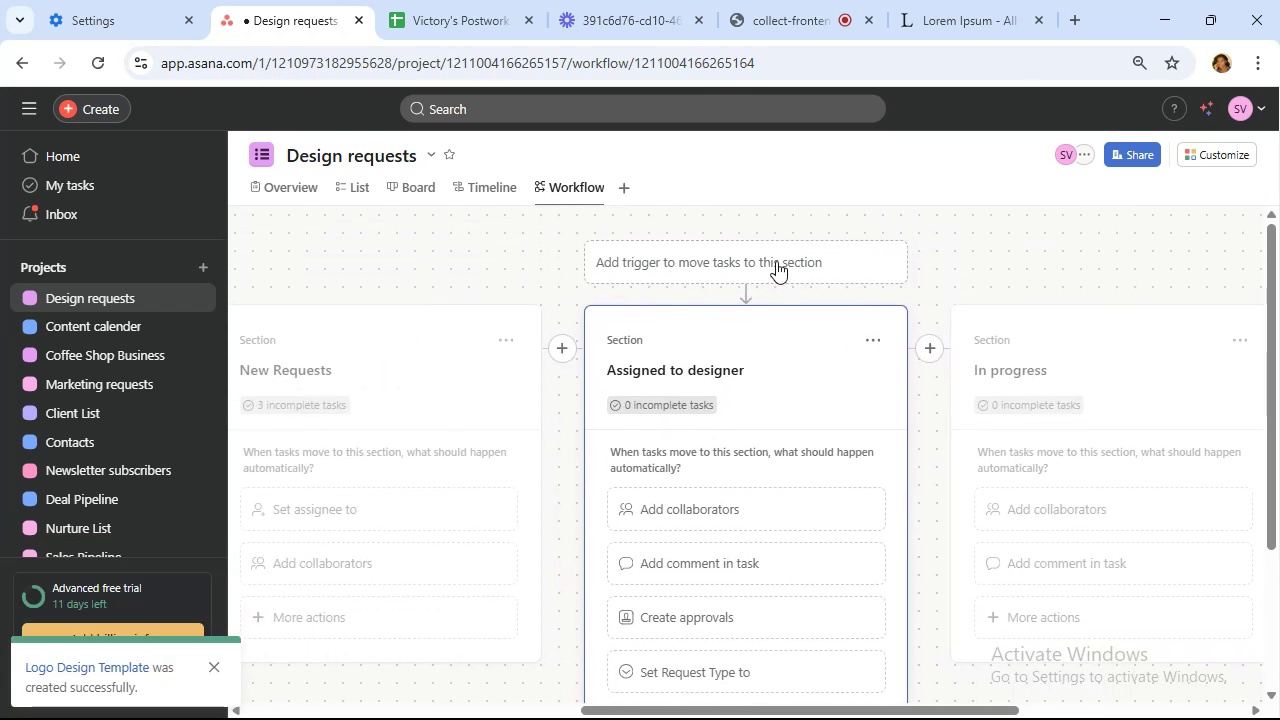 
left_click([776, 261])
 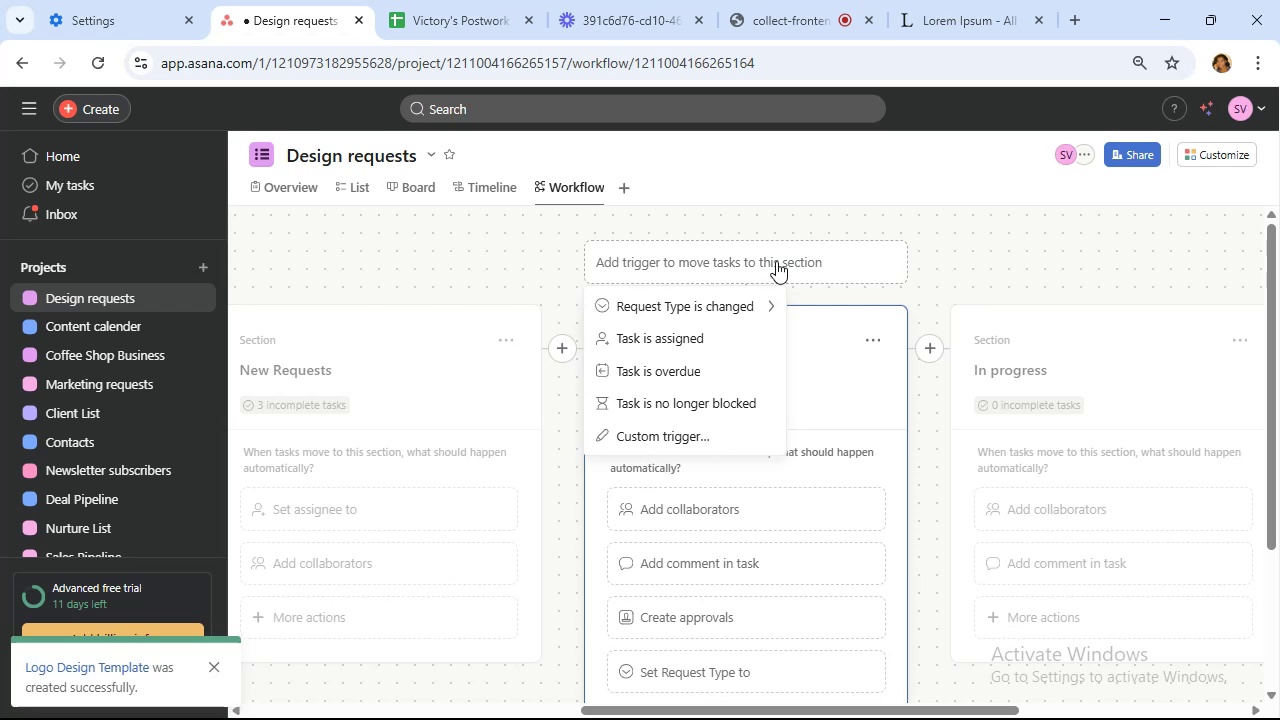 
mouse_move([713, 316])
 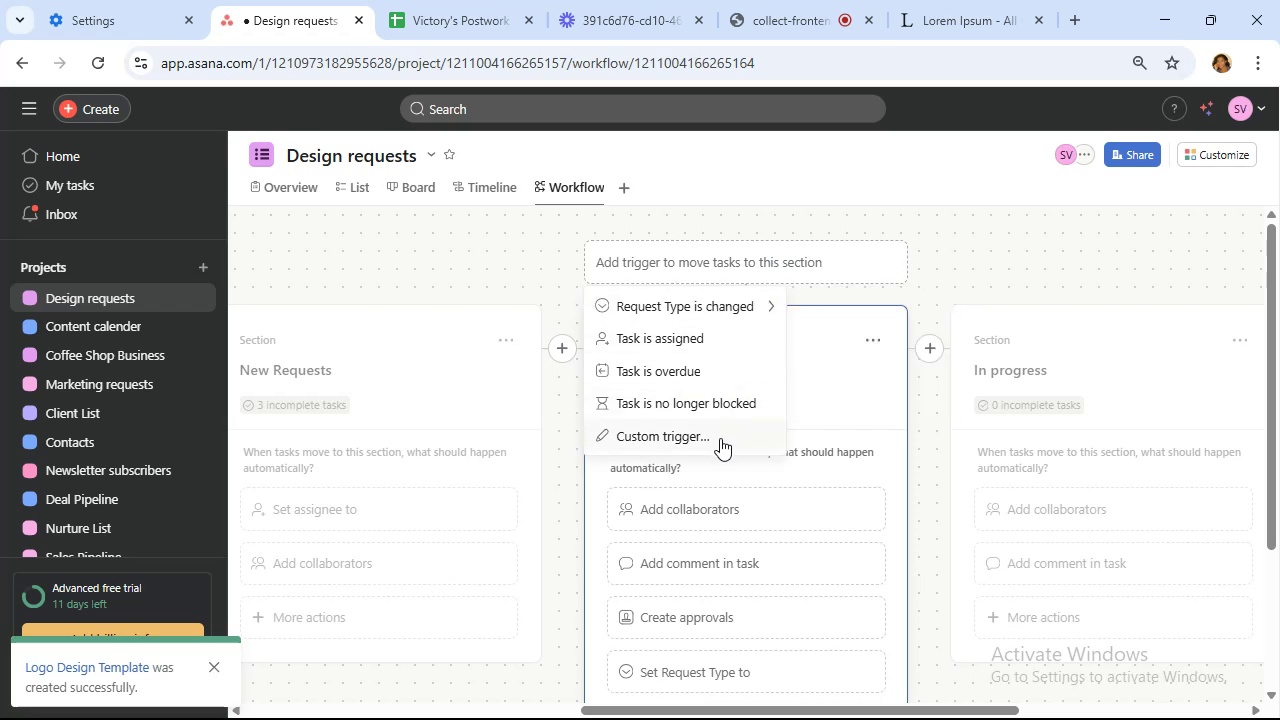 
wait(5.73)
 